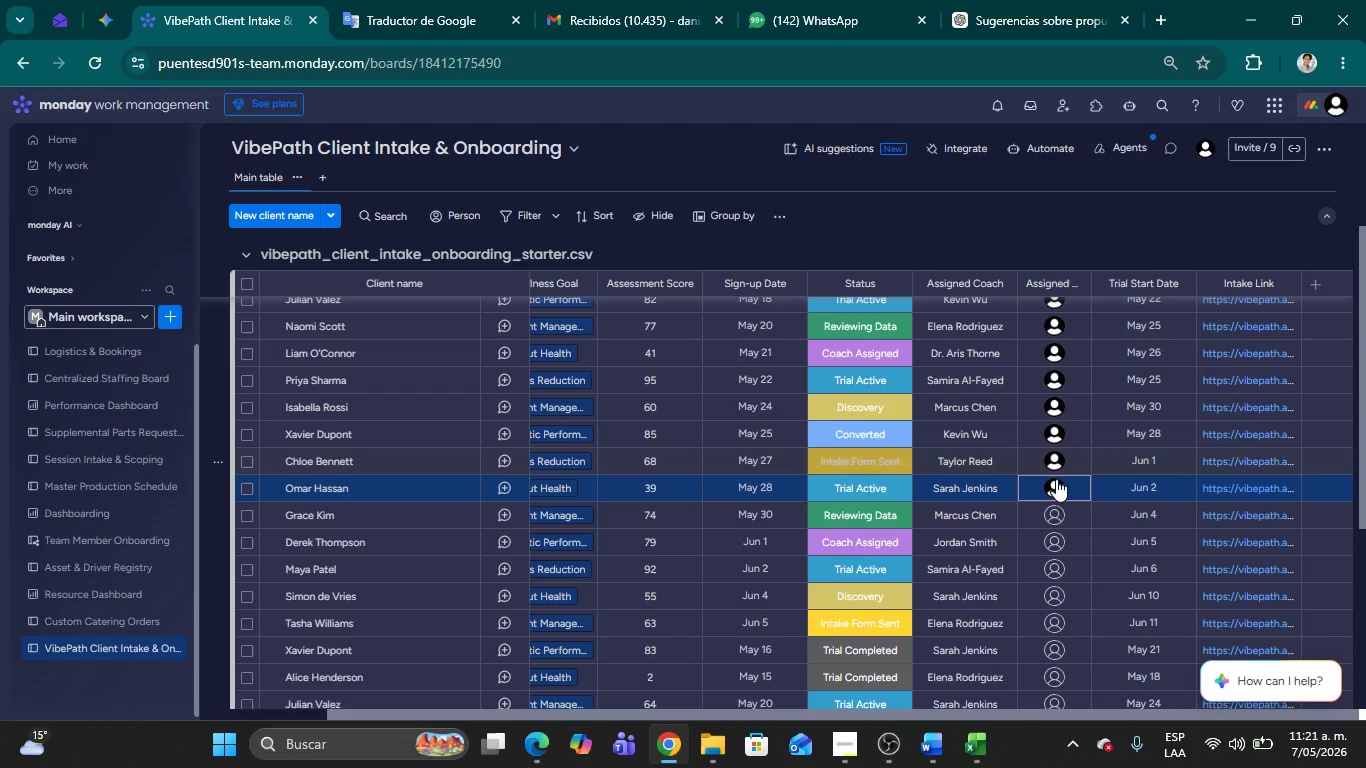 
left_click([1055, 488])
 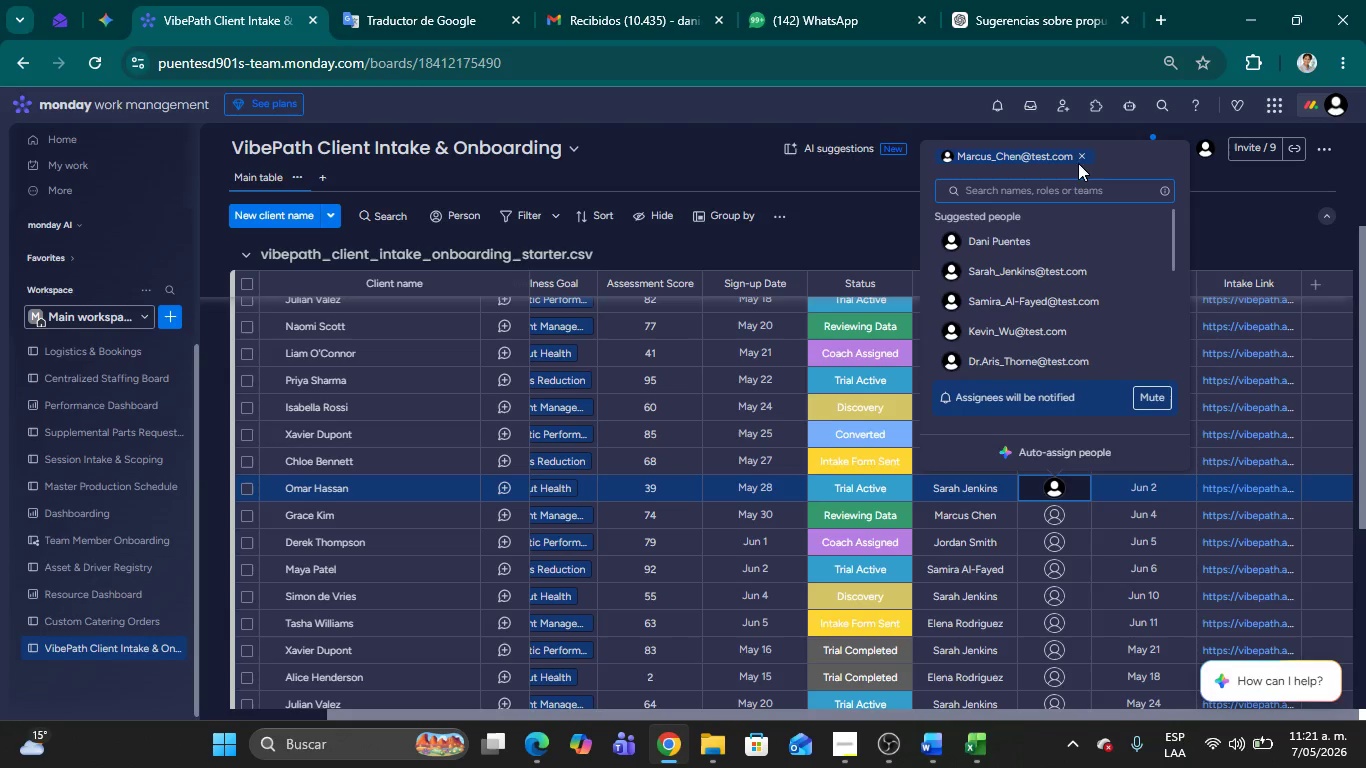 
left_click([1088, 158])
 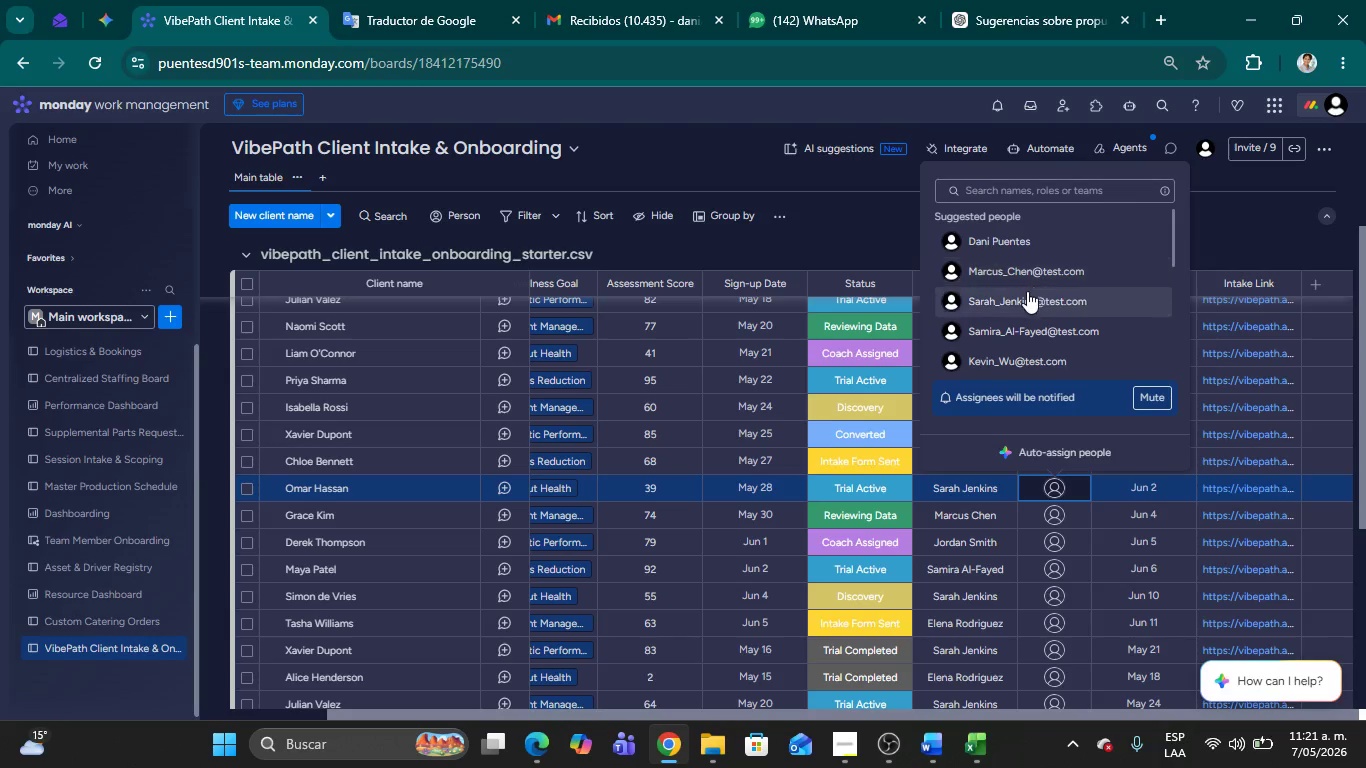 
left_click([1024, 293])
 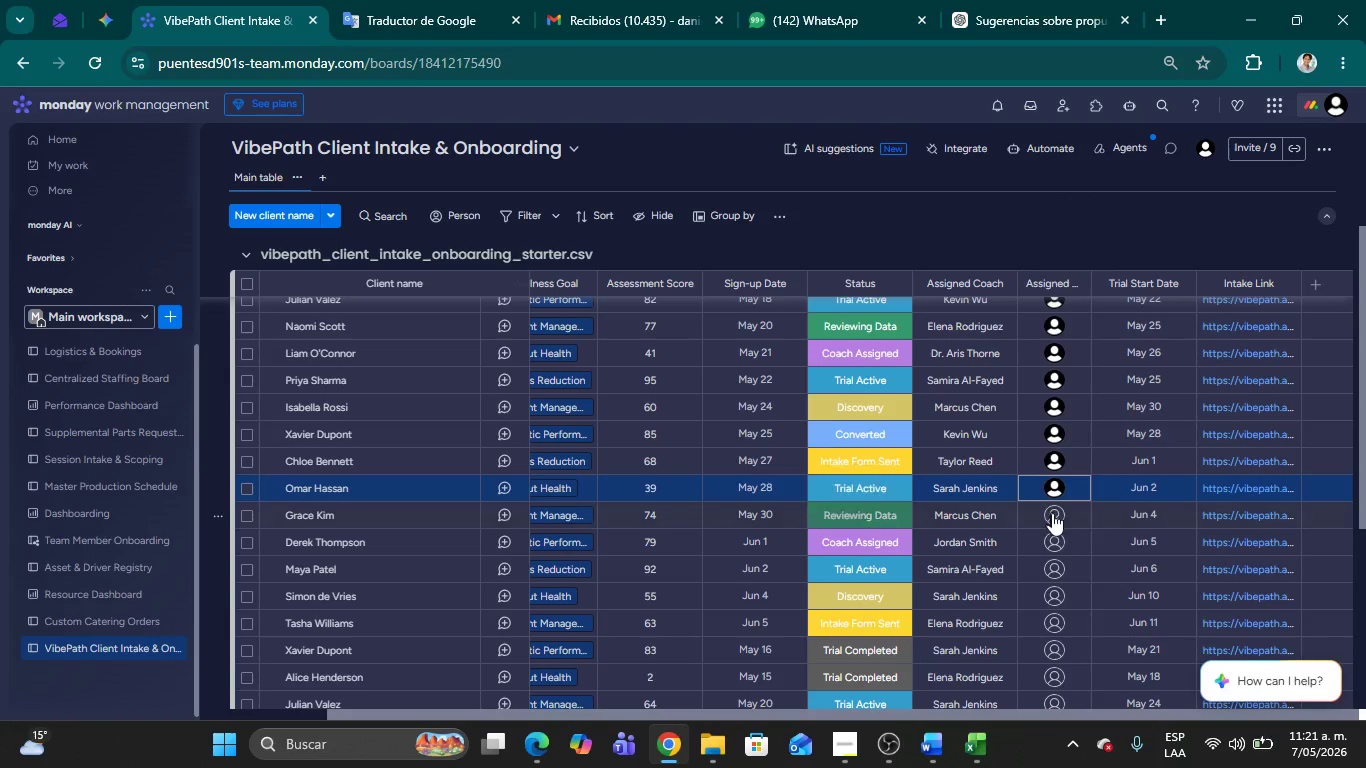 
left_click([1052, 513])
 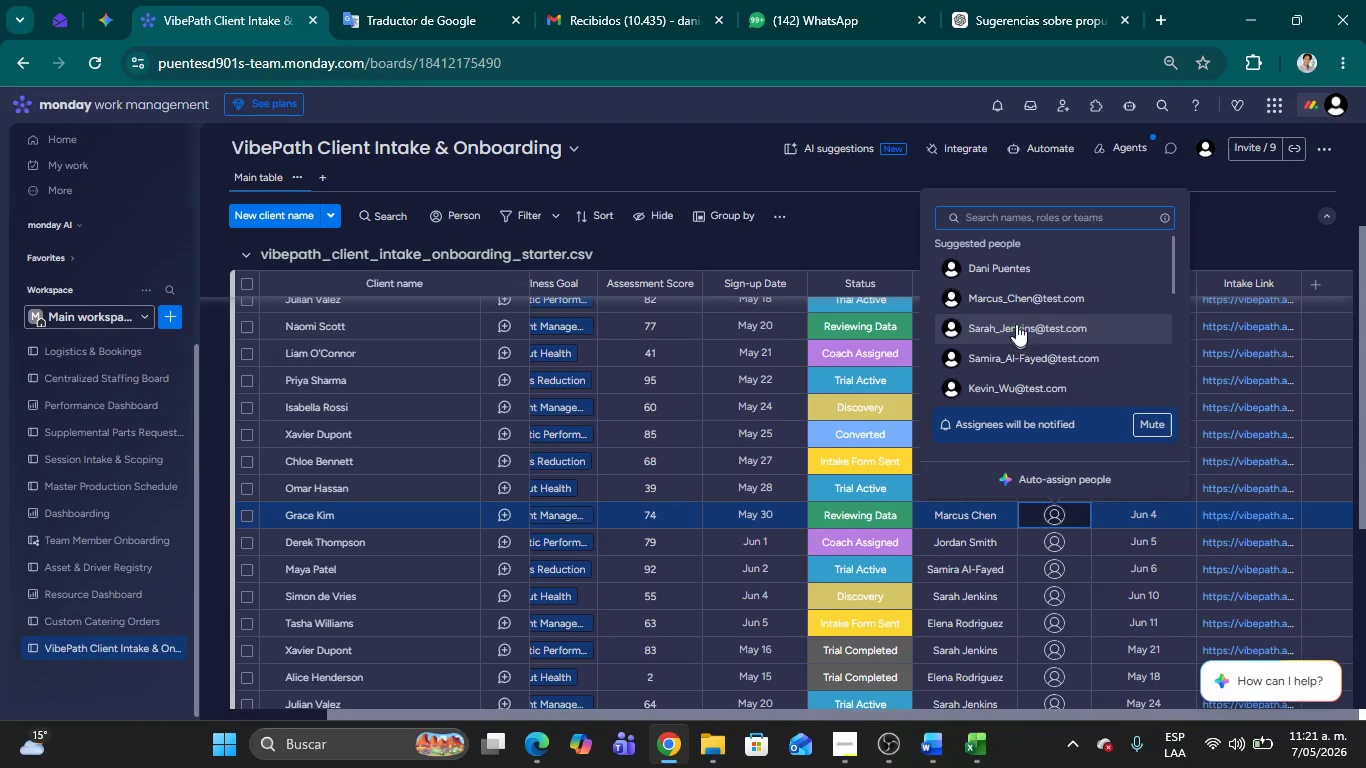 
left_click([1007, 297])
 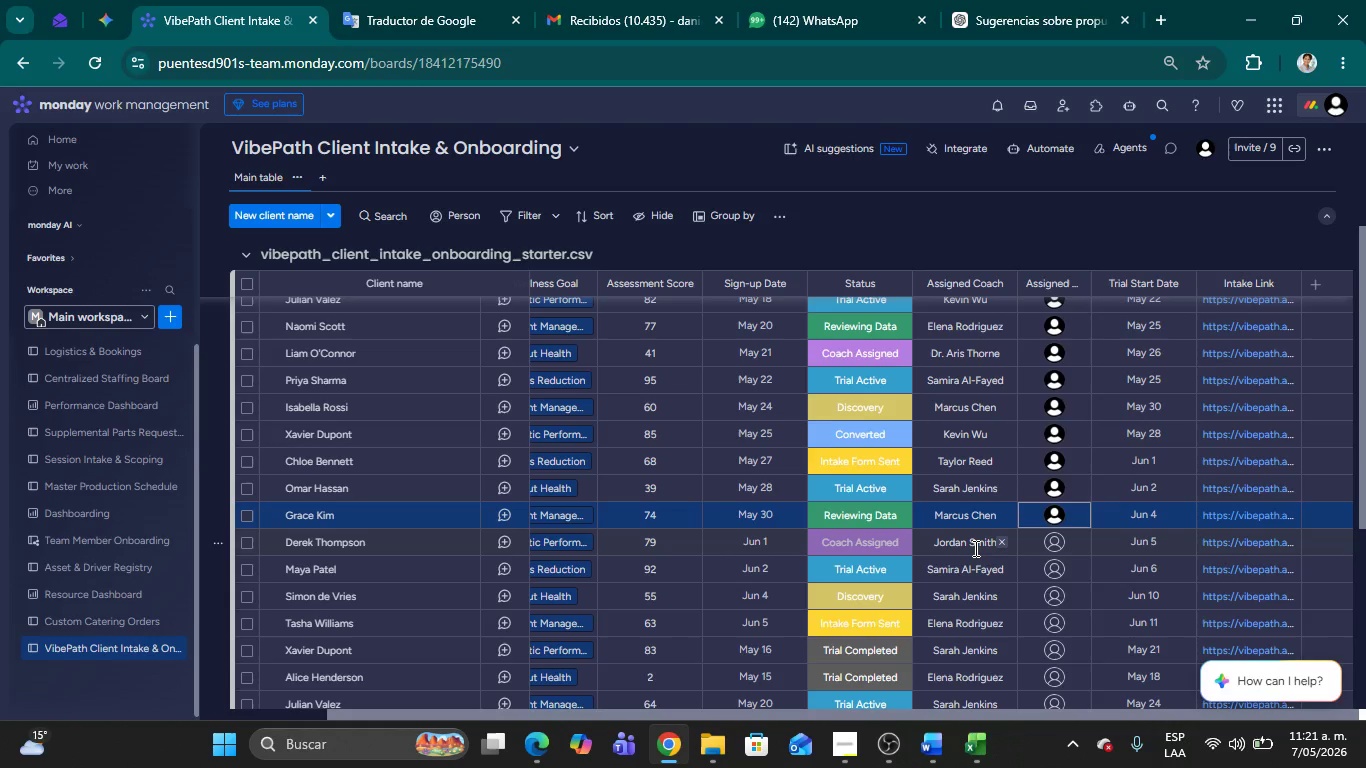 
scroll: coordinate [1048, 512], scroll_direction: down, amount: 3.0
 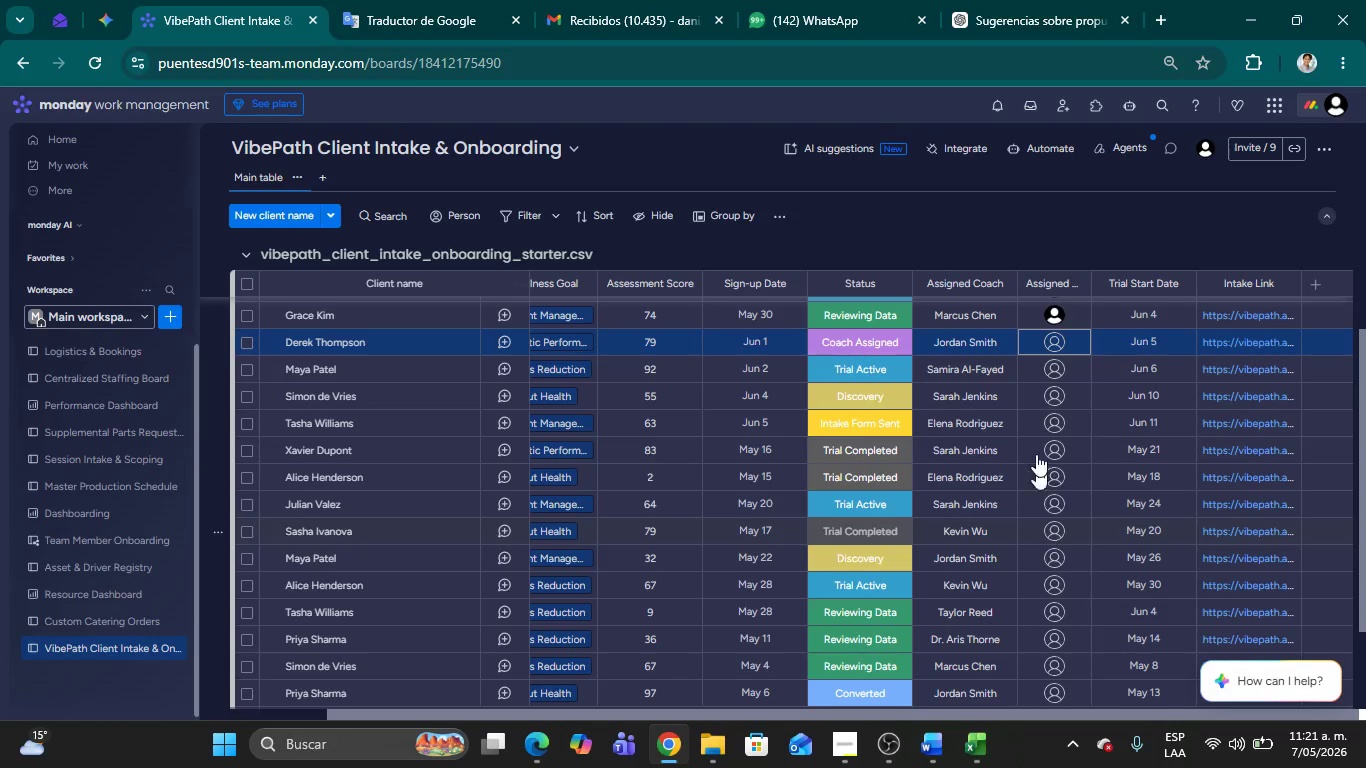 
left_click([1051, 366])
 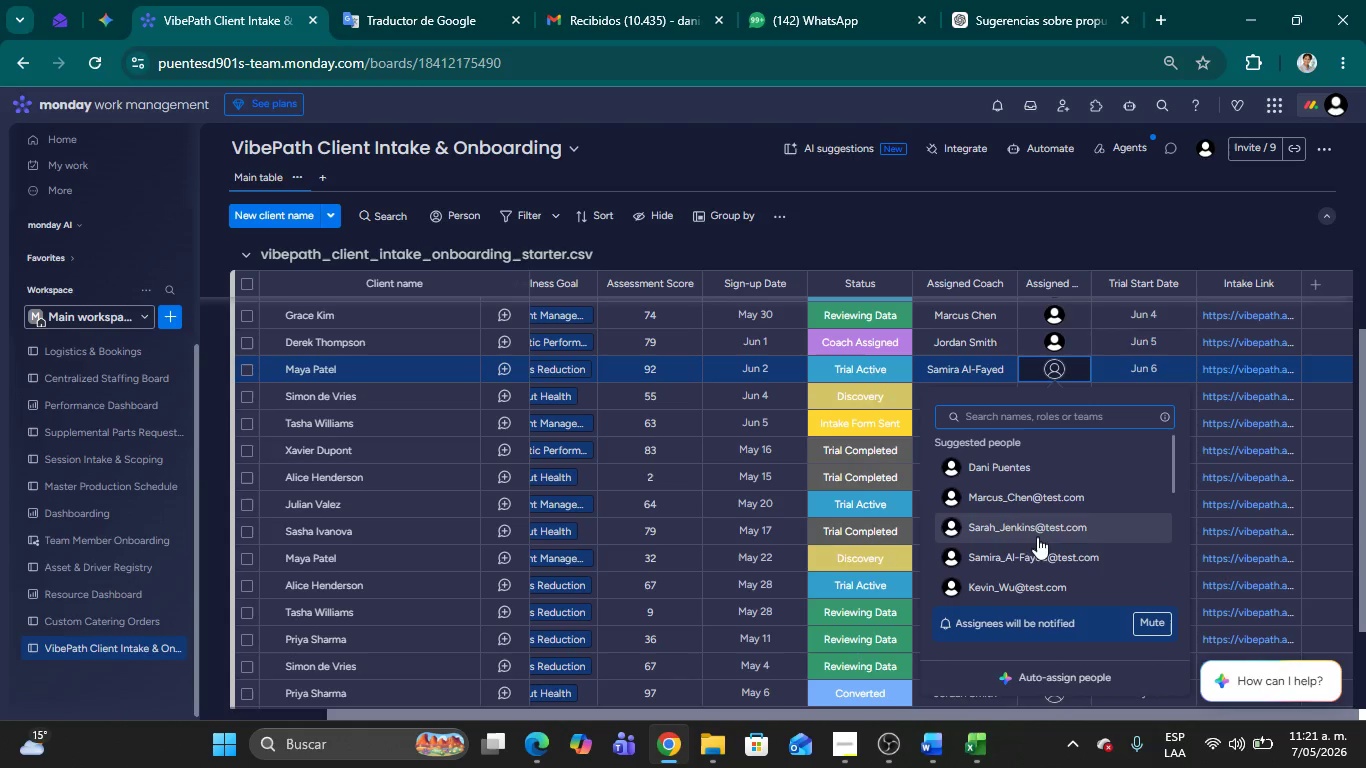 
left_click([1043, 554])
 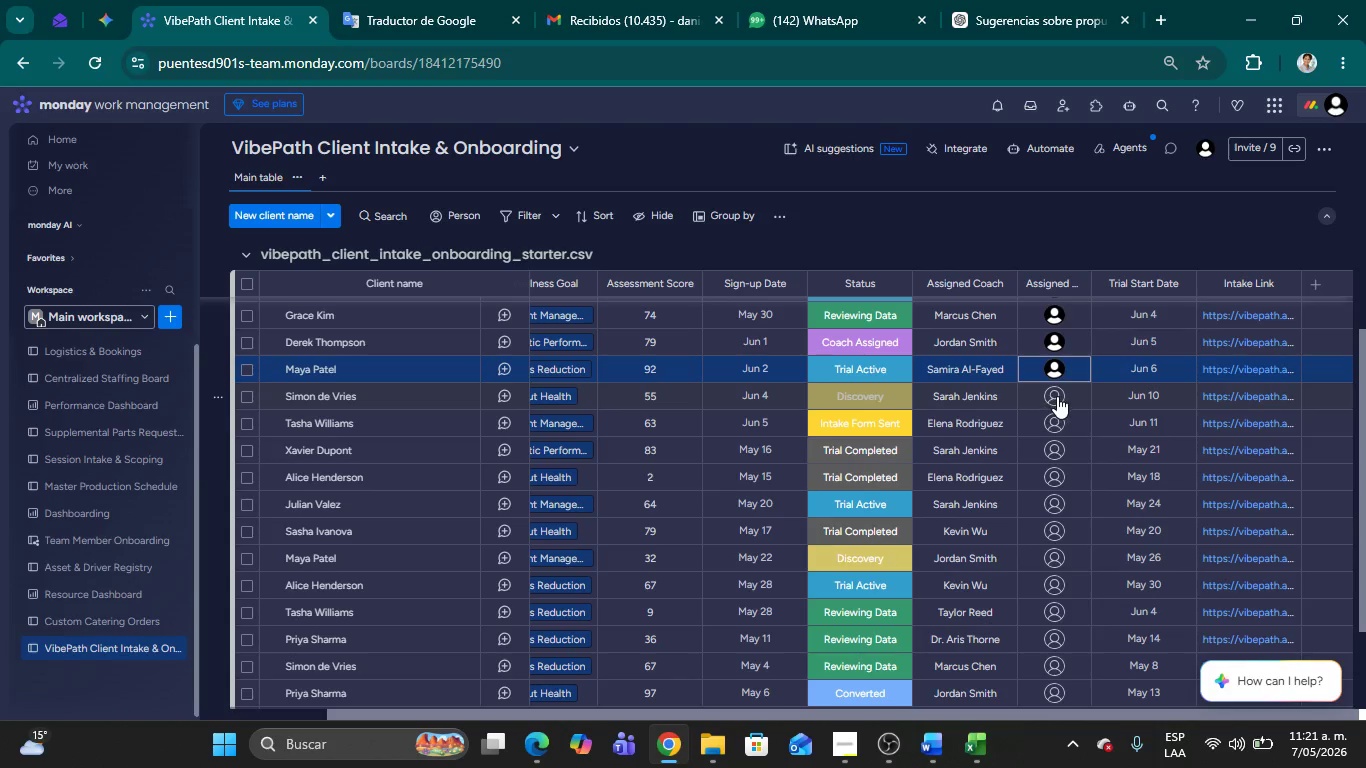 
left_click([1057, 396])
 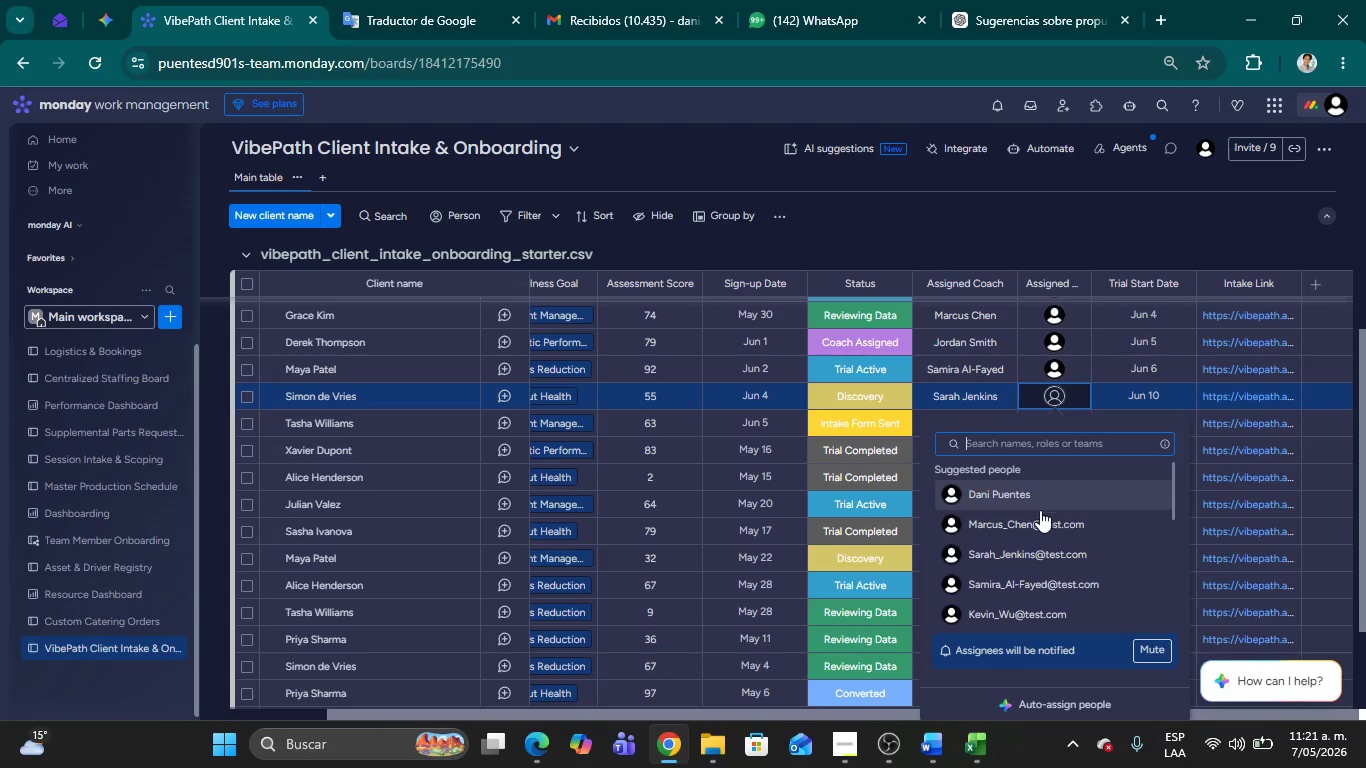 
left_click([1028, 548])
 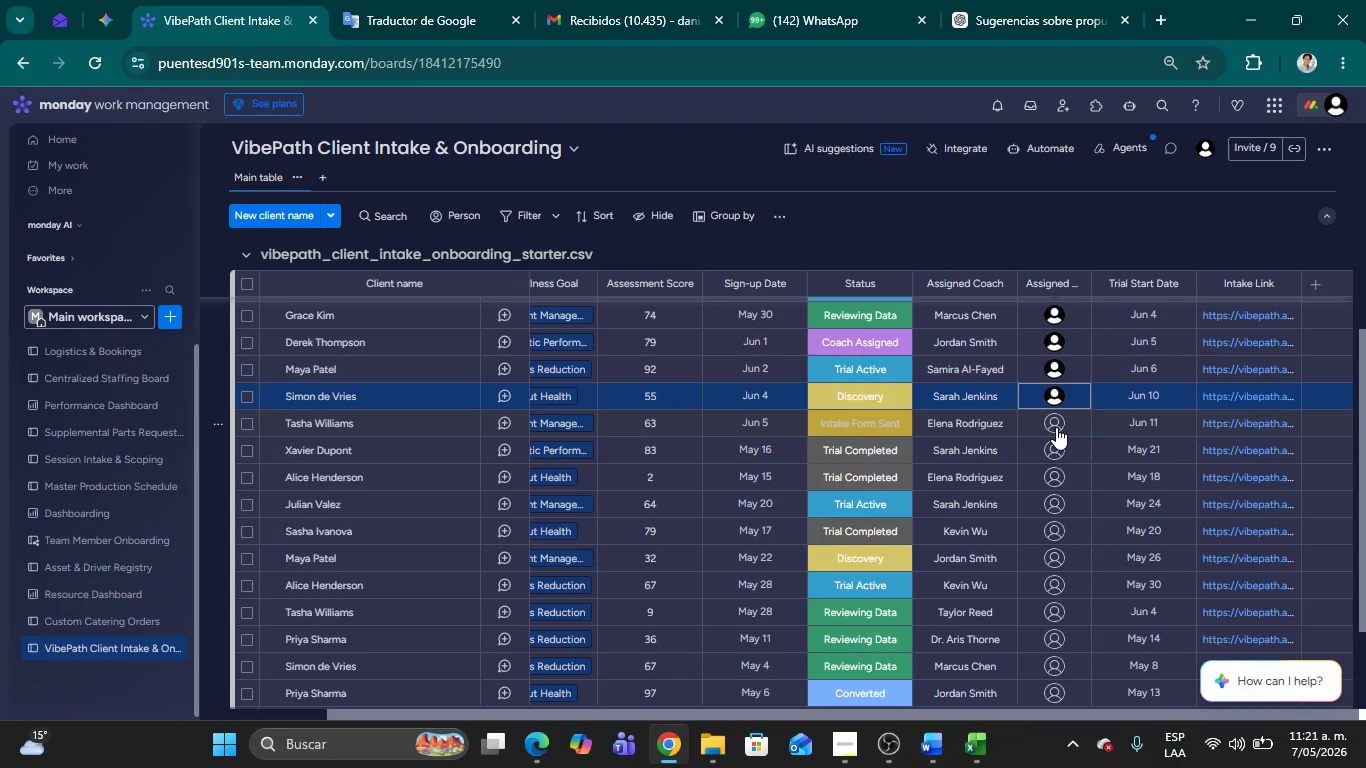 
wait(23.98)
 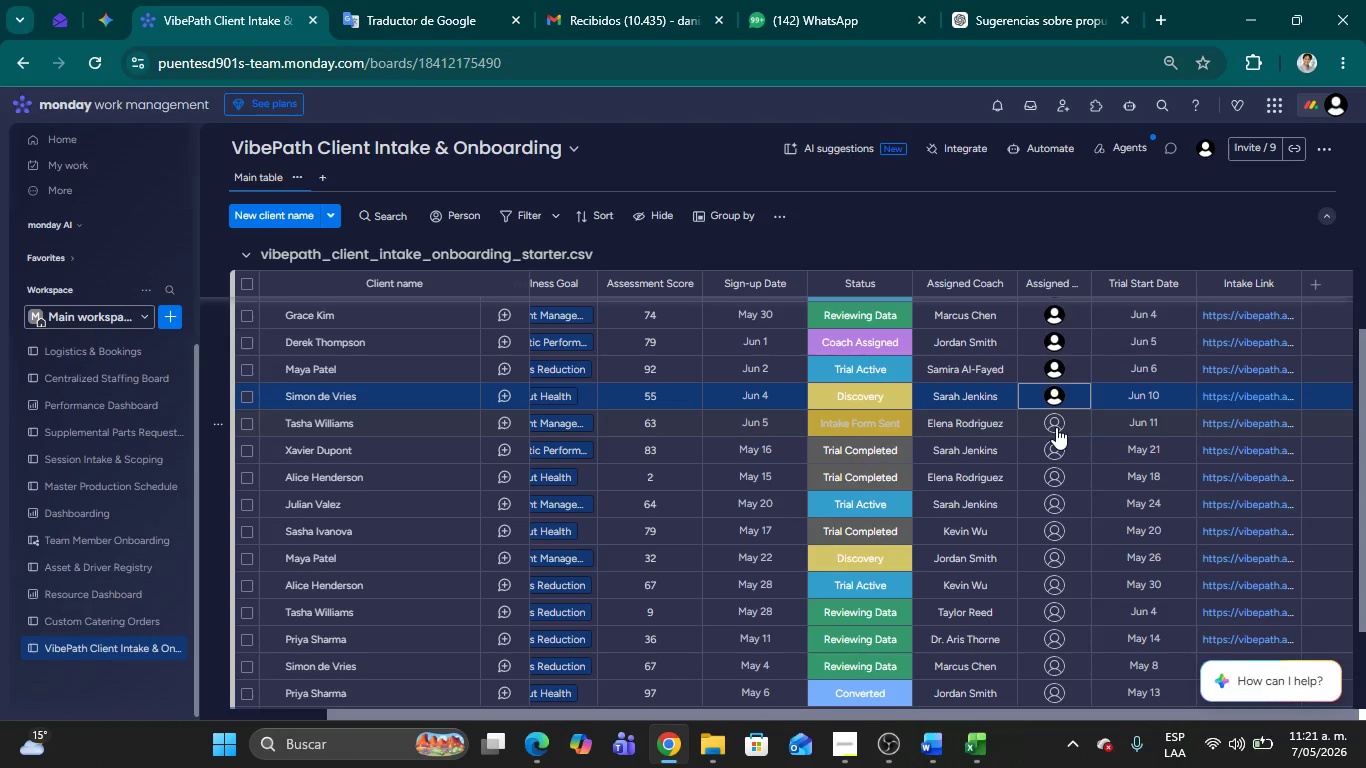 
left_click([1056, 427])
 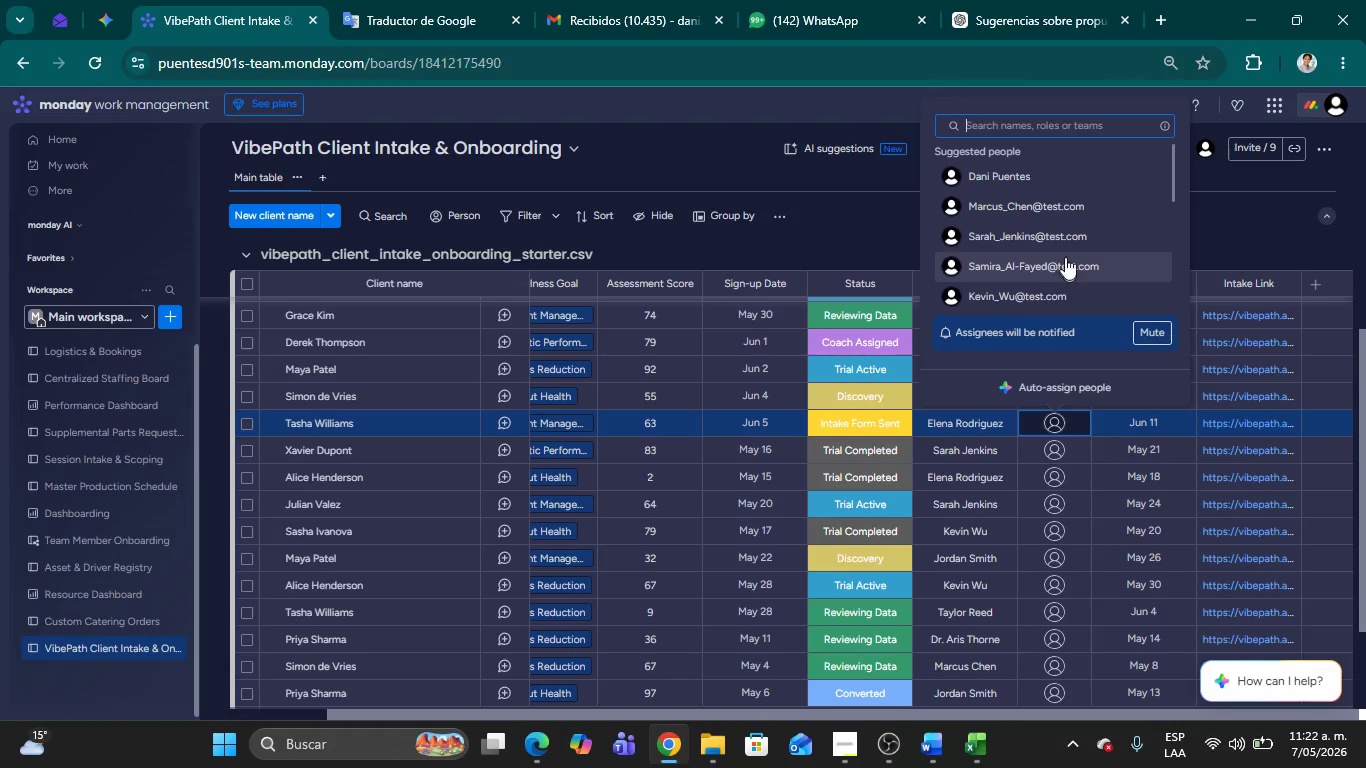 
scroll: coordinate [1067, 237], scroll_direction: down, amount: 2.0
 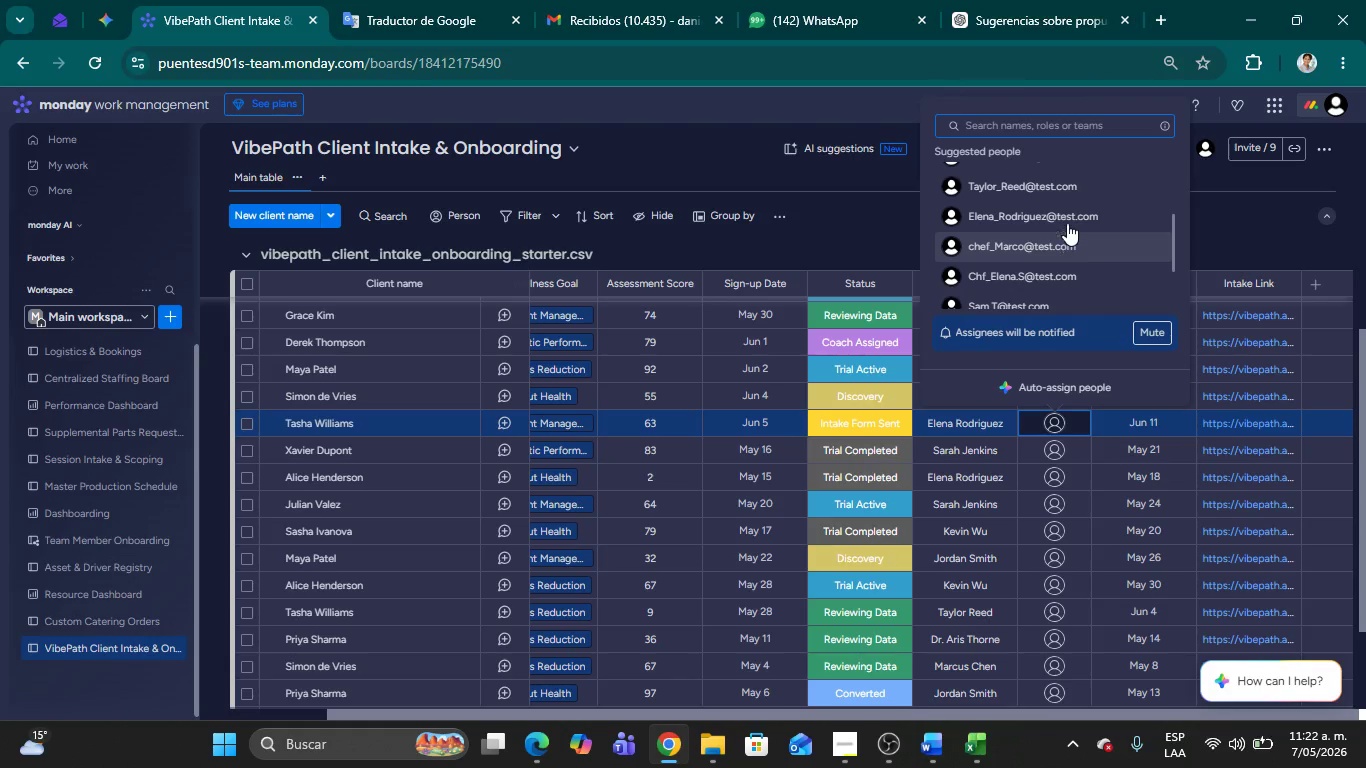 
left_click([1067, 215])
 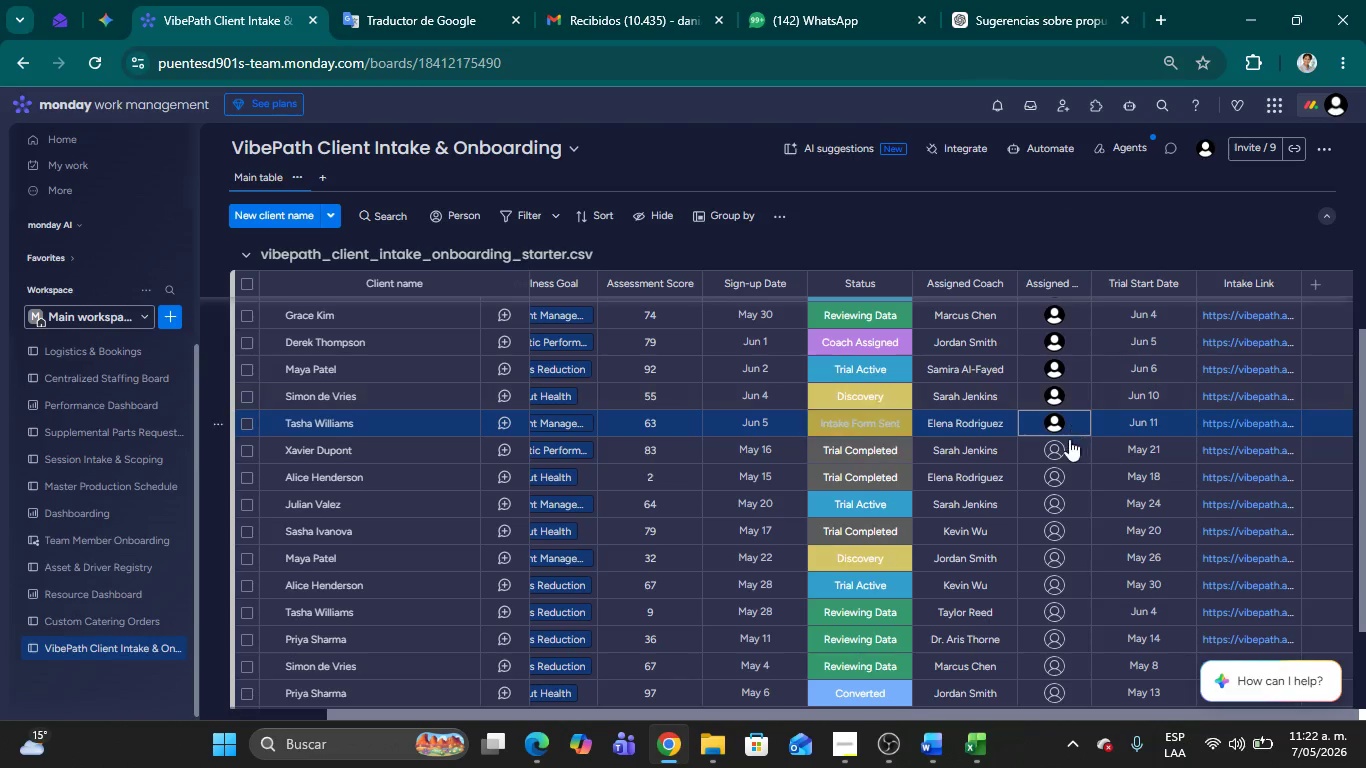 
left_click([1053, 449])
 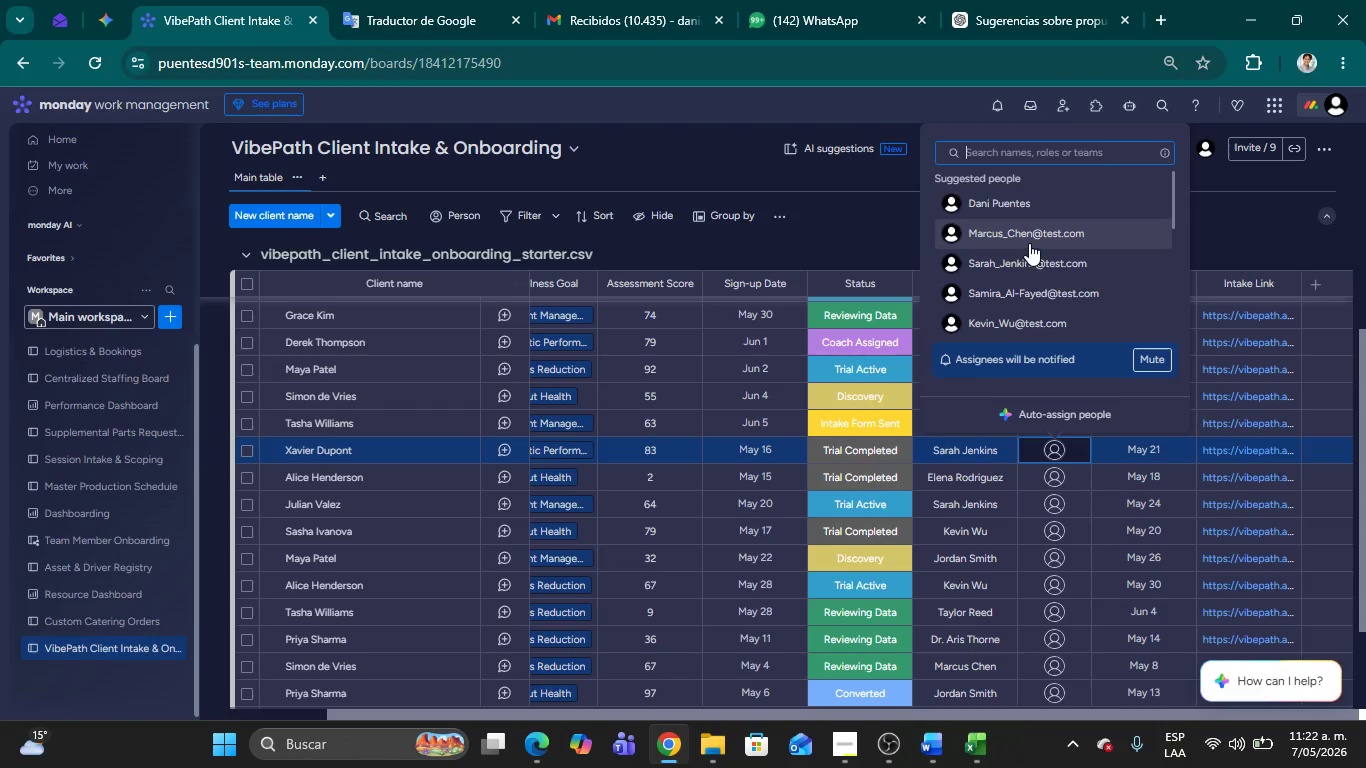 
left_click([1015, 268])
 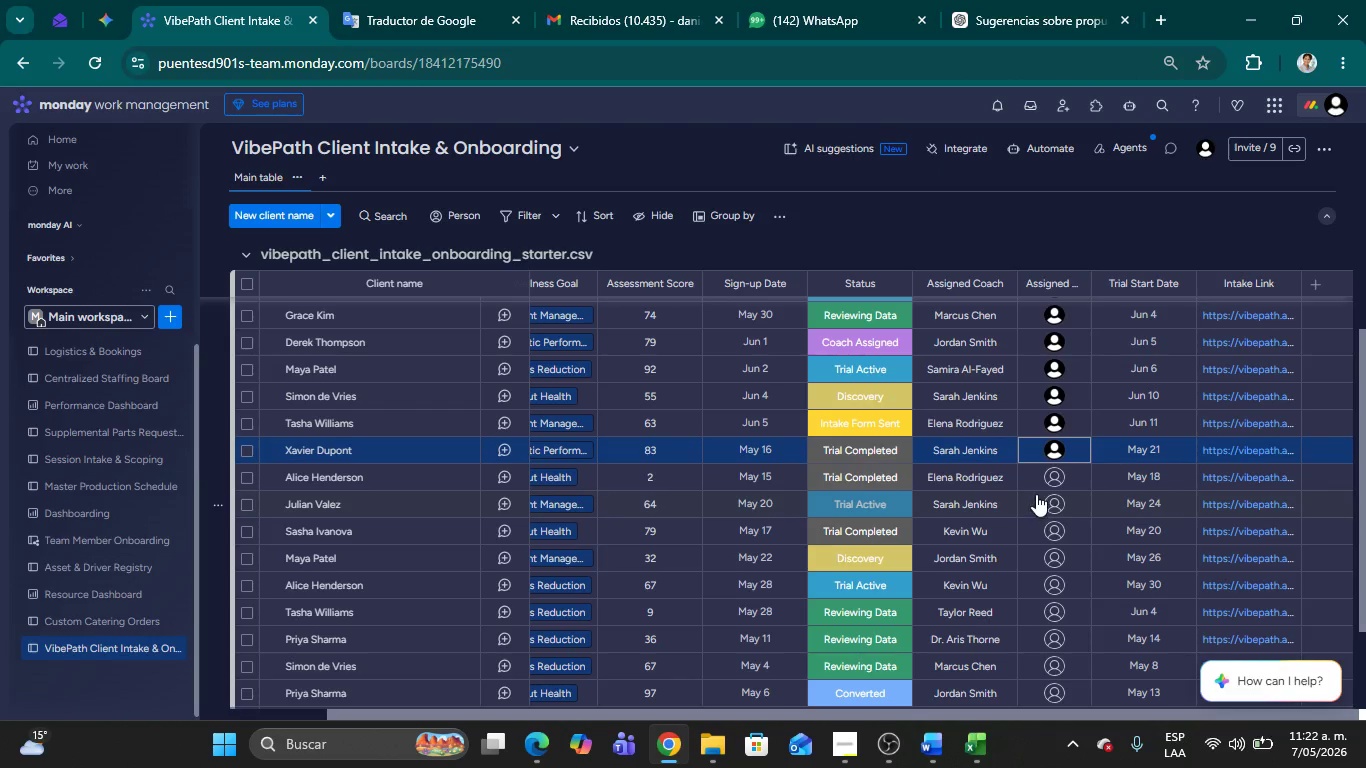 
left_click([1045, 483])
 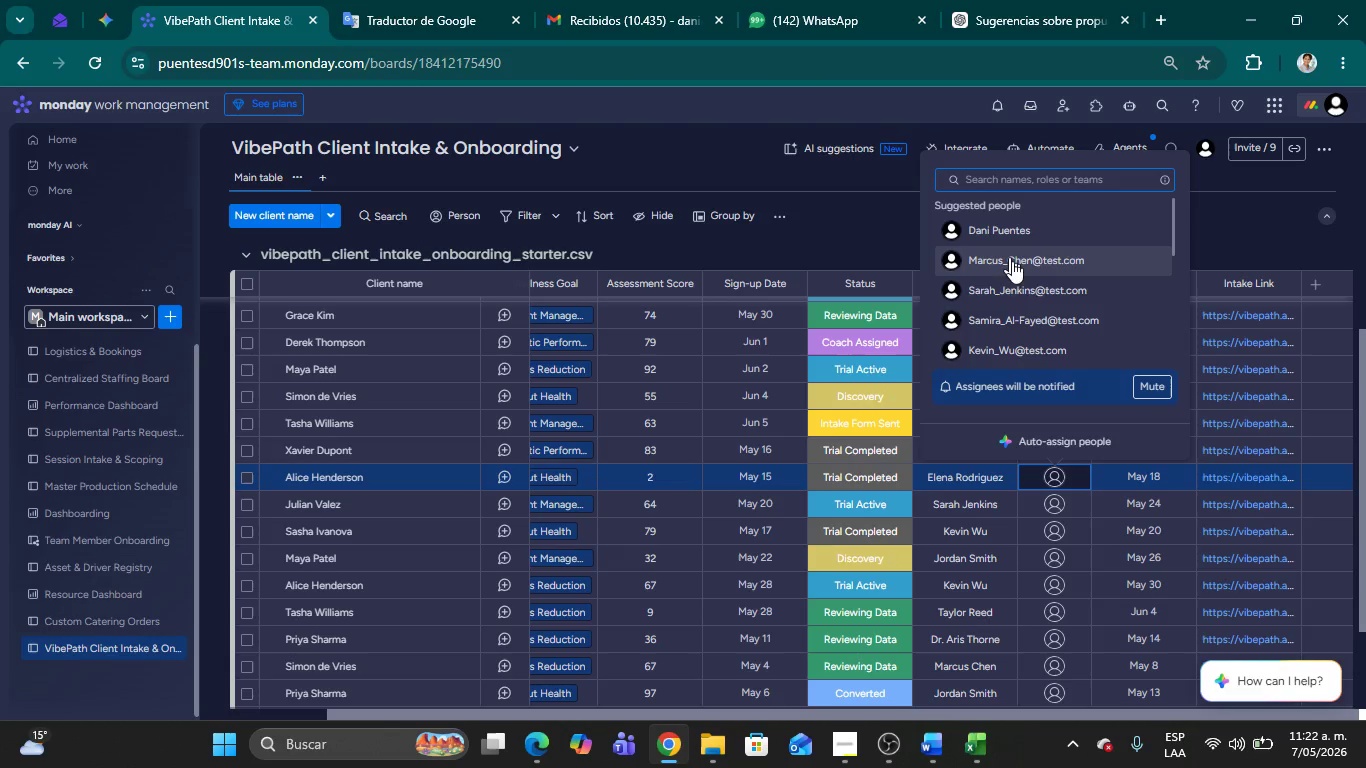 
scroll: coordinate [1041, 304], scroll_direction: down, amount: 2.0
 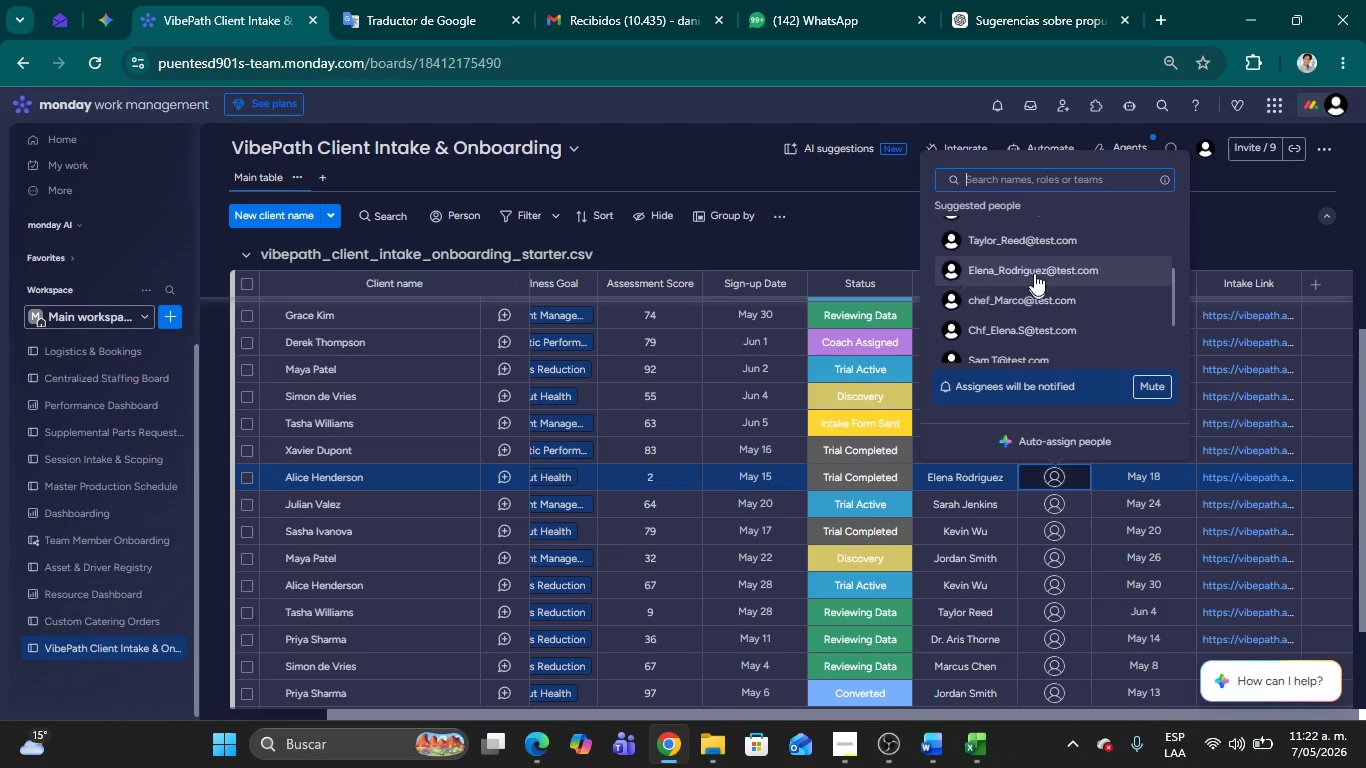 
left_click([1033, 271])
 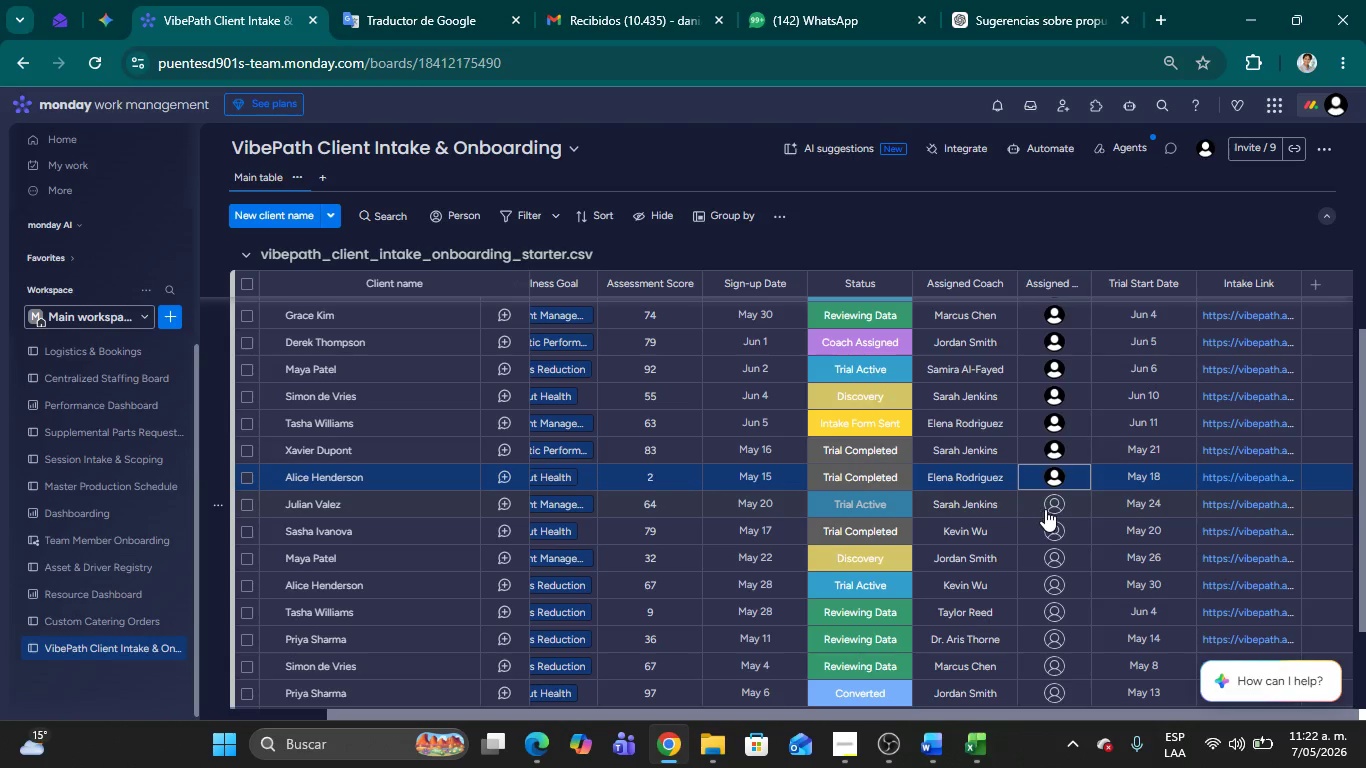 
left_click([1052, 503])
 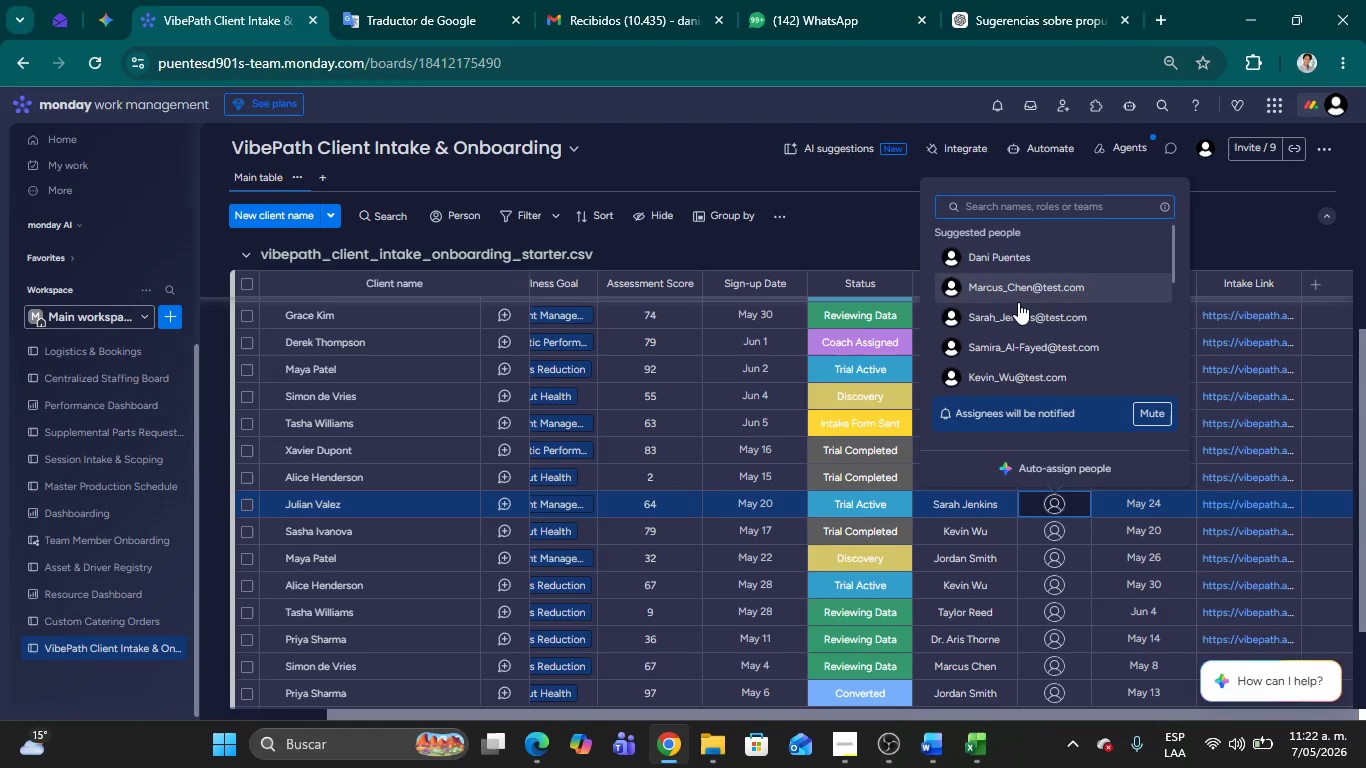 
left_click([1013, 309])
 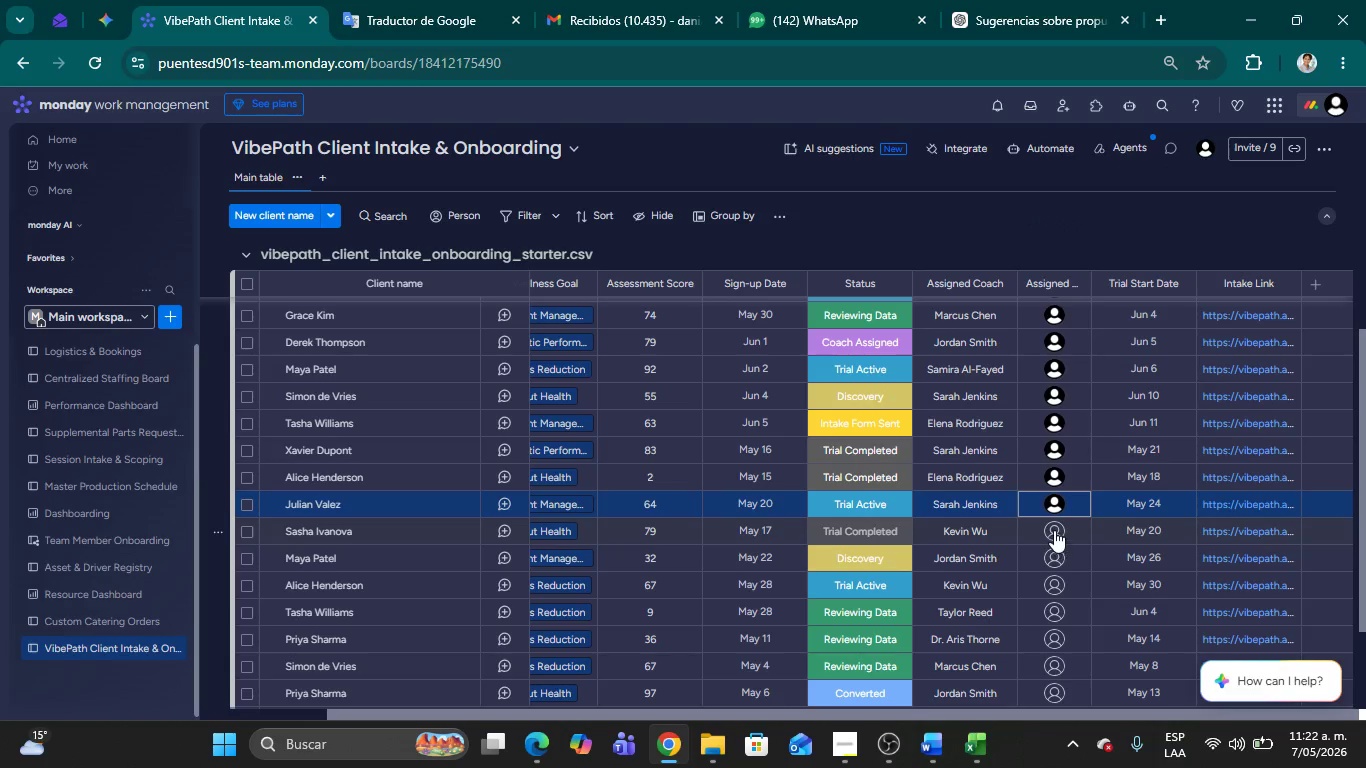 
left_click([1054, 530])
 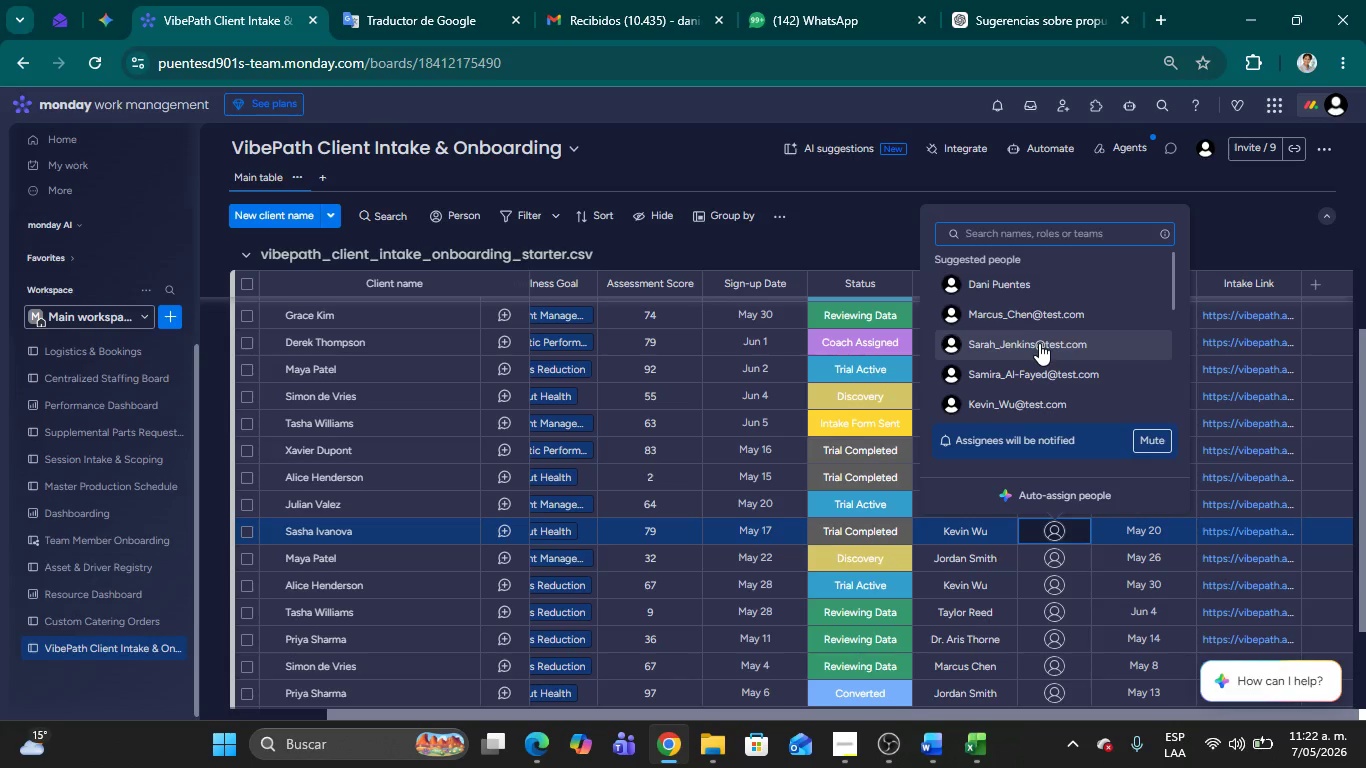 
left_click([1017, 395])
 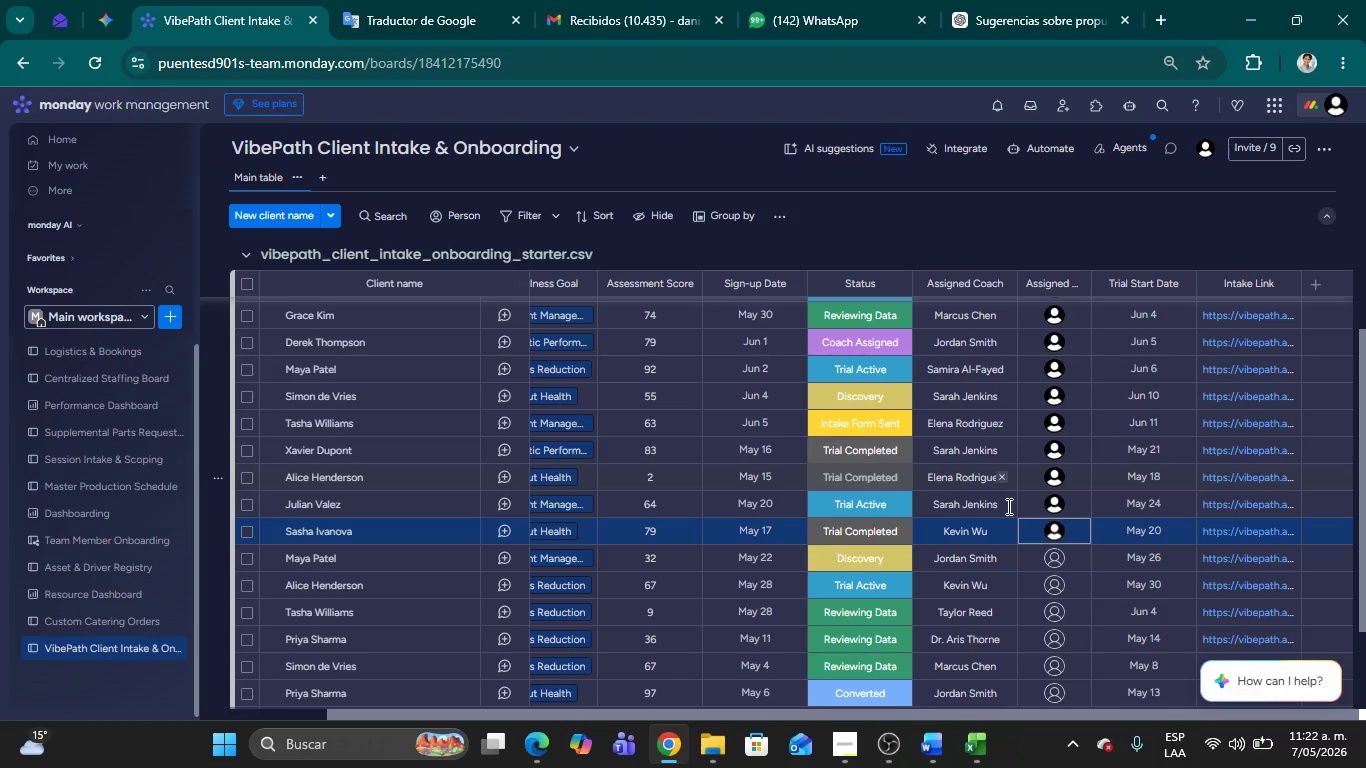 
scroll: coordinate [1012, 513], scroll_direction: down, amount: 1.0
 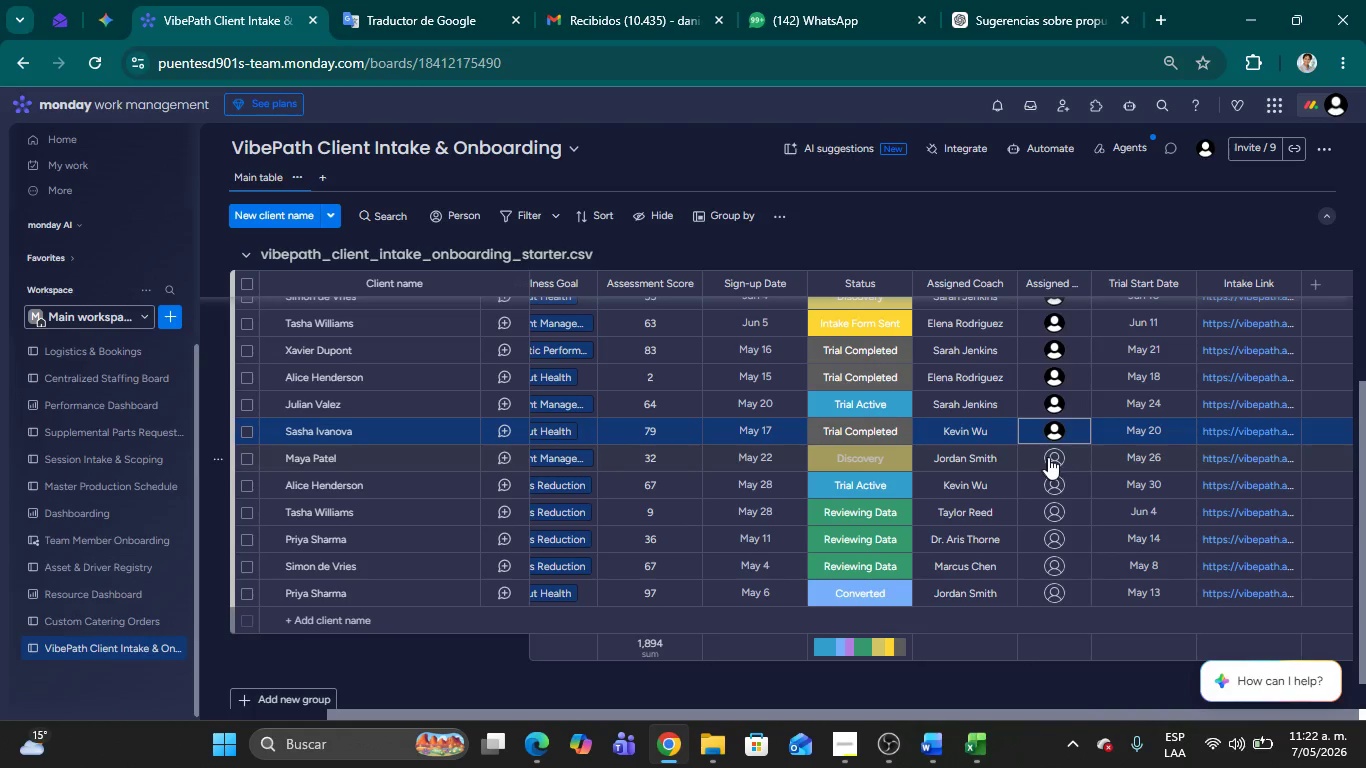 
left_click([1056, 459])
 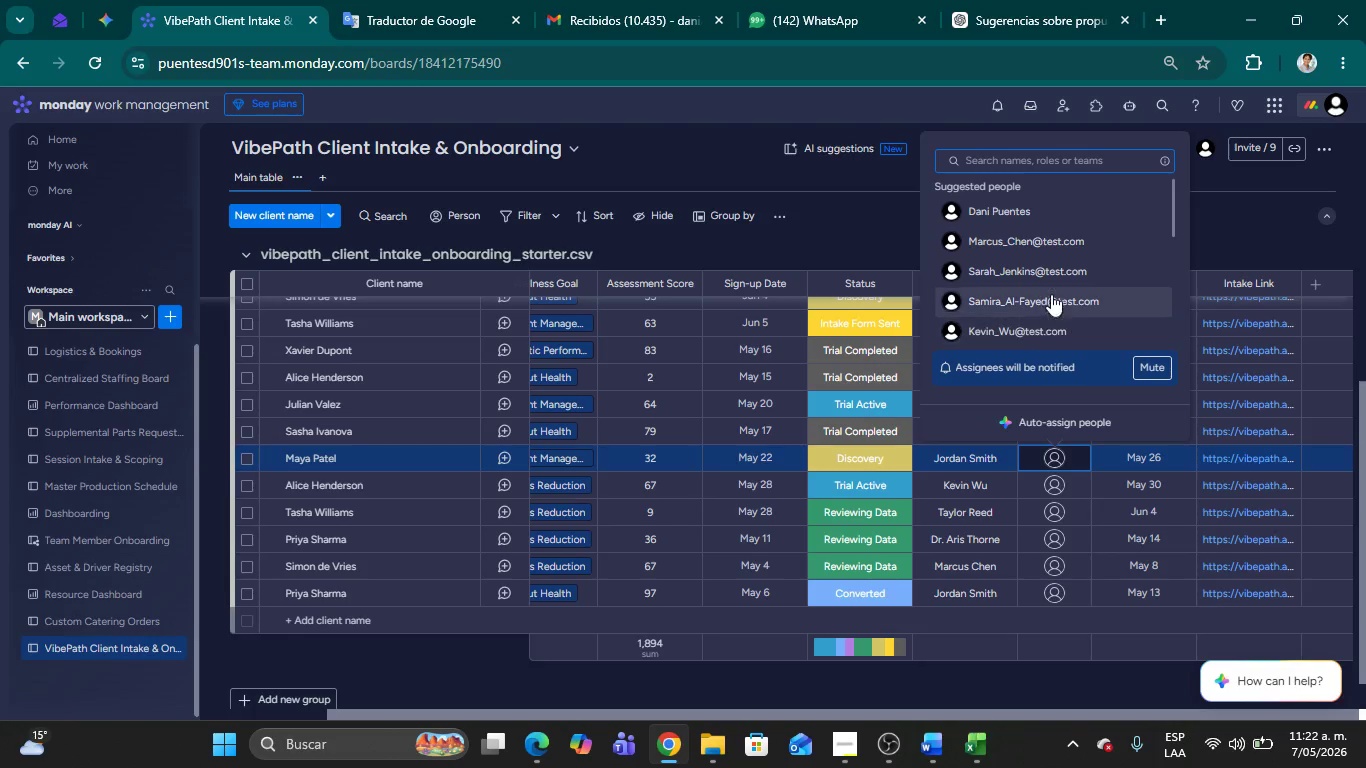 
scroll: coordinate [1051, 289], scroll_direction: down, amount: 1.0
 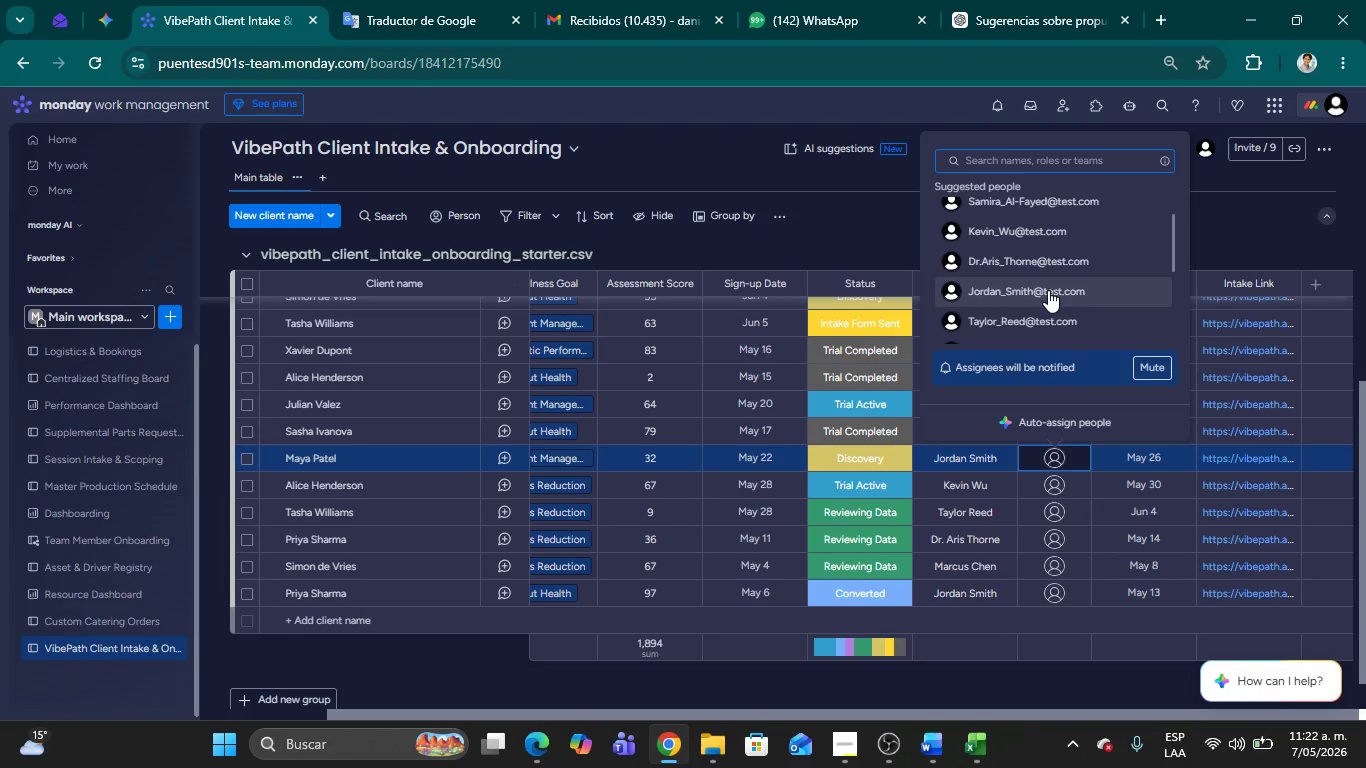 
left_click([1048, 290])
 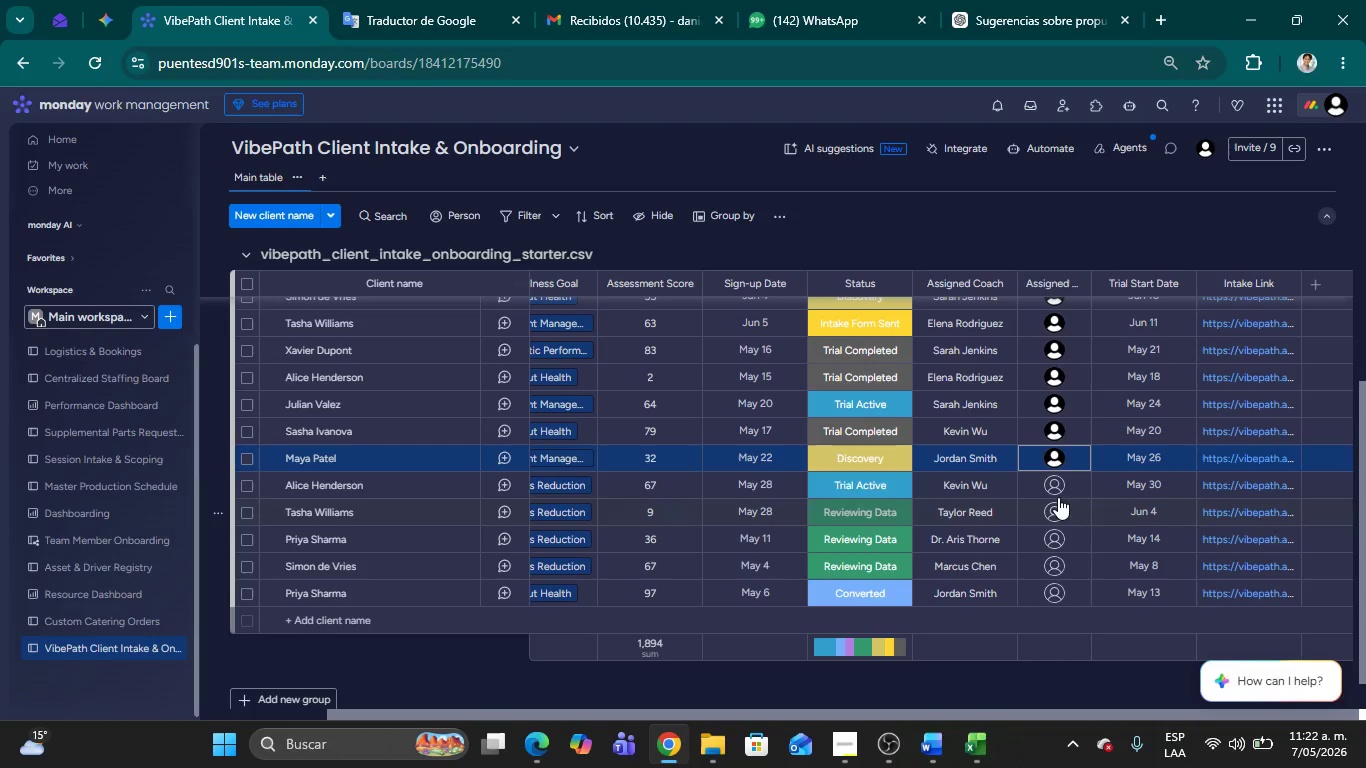 
left_click([1058, 488])
 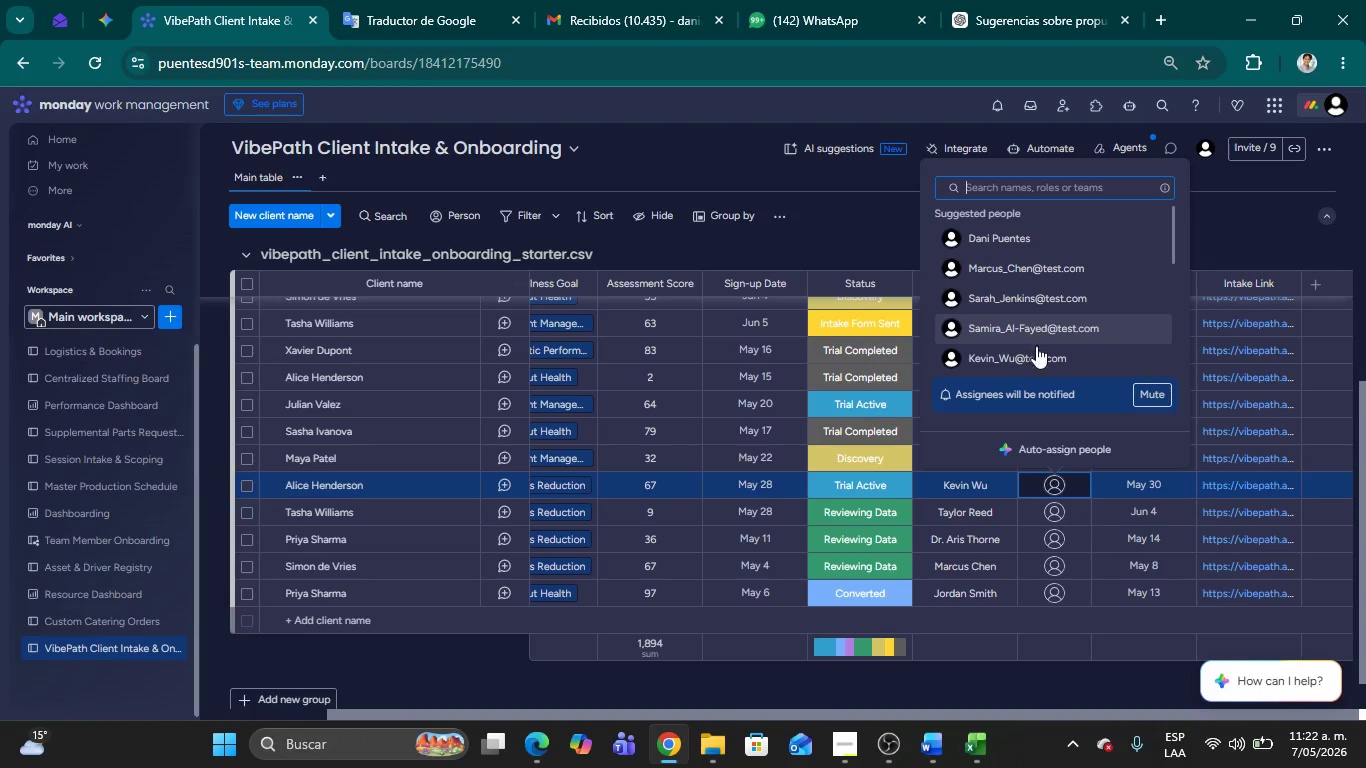 
left_click([1035, 350])
 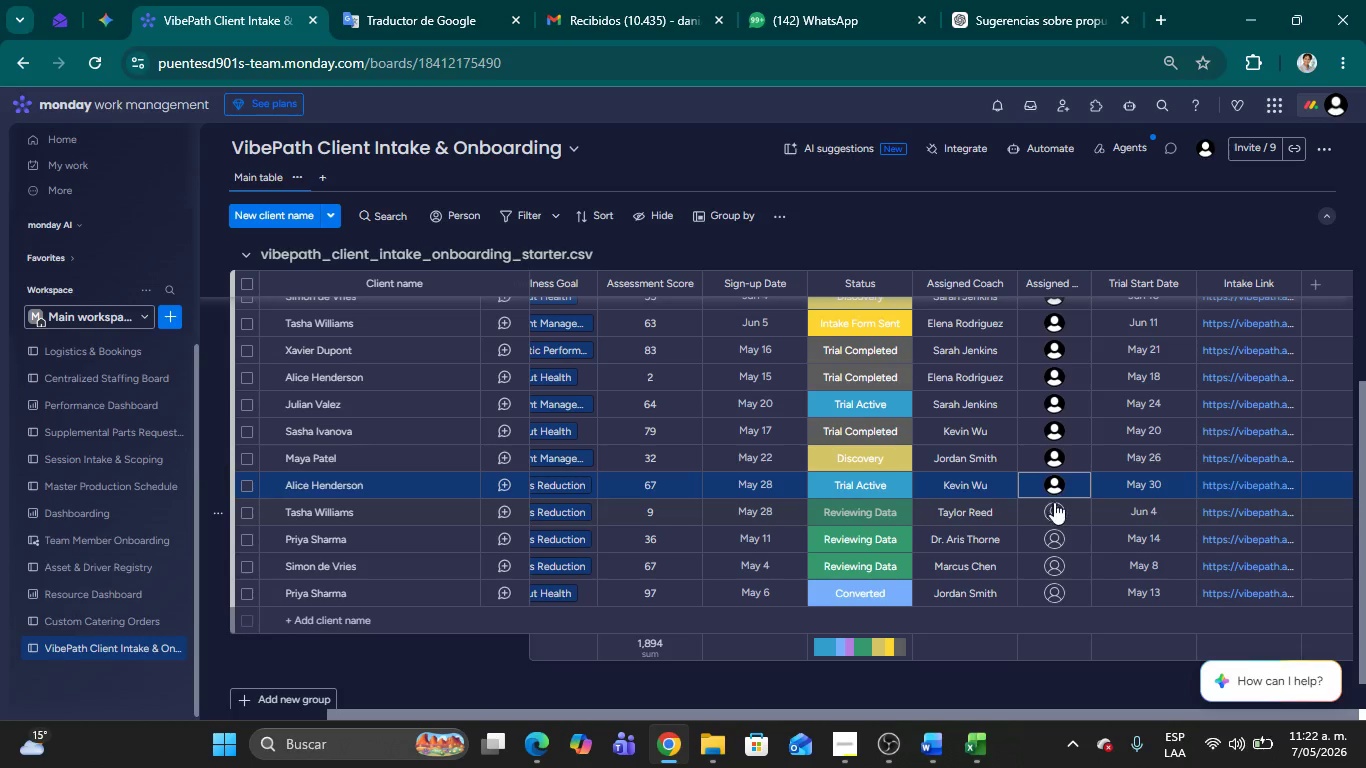 
left_click([1059, 502])
 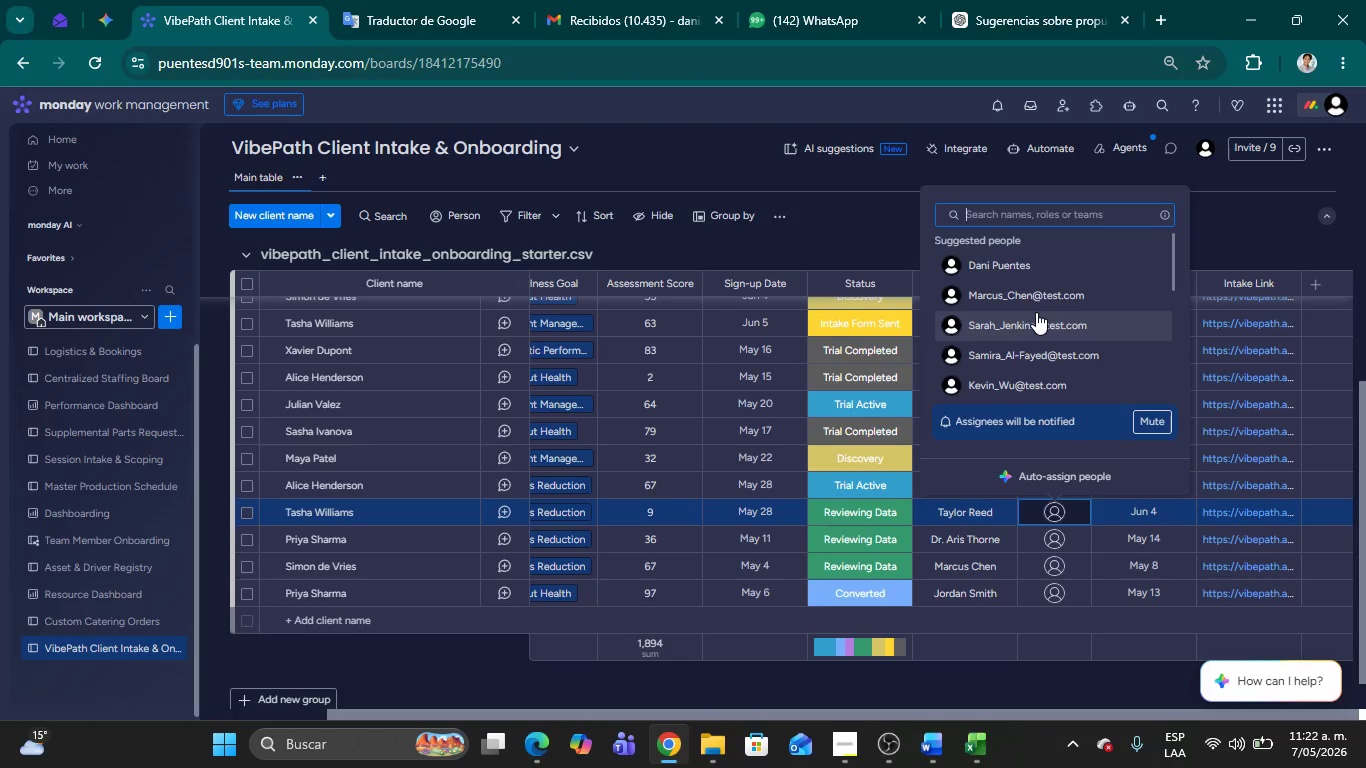 
scroll: coordinate [1036, 312], scroll_direction: down, amount: 1.0
 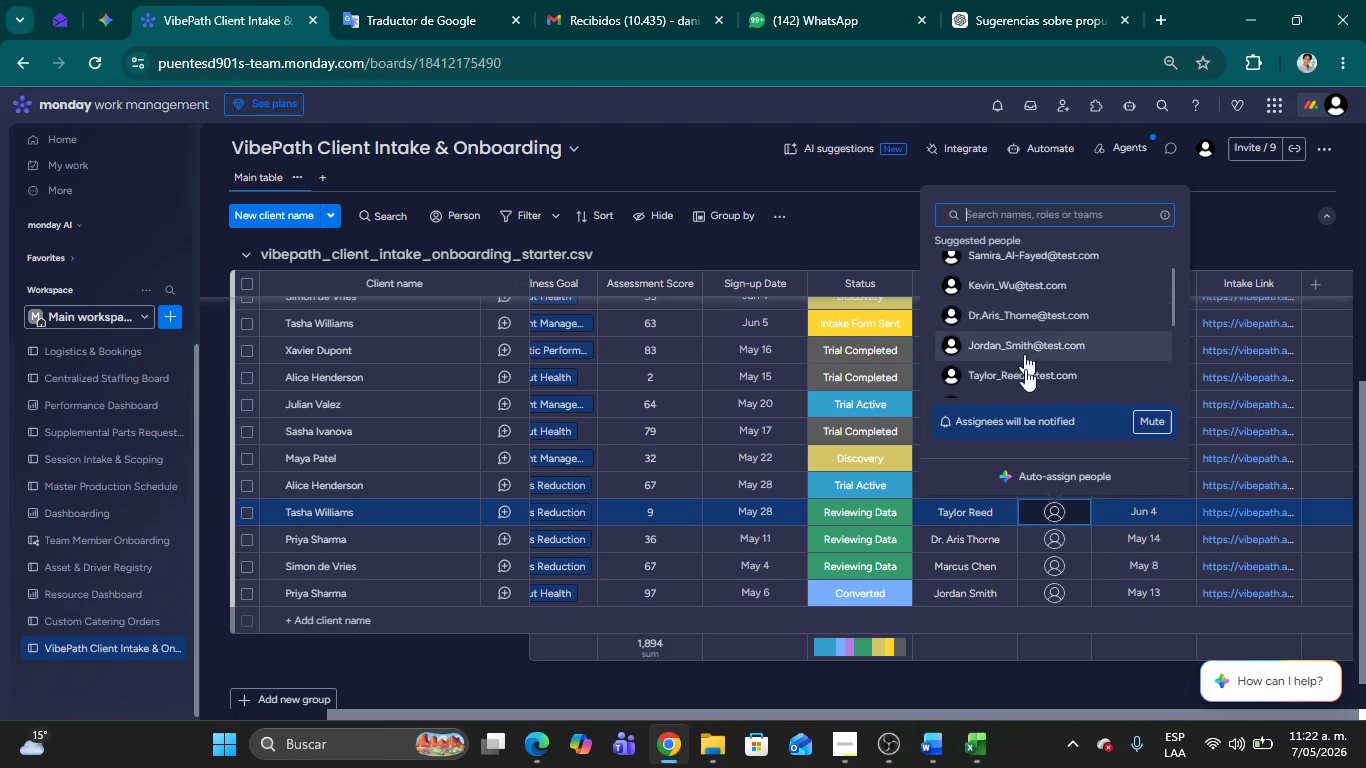 
left_click([1025, 371])
 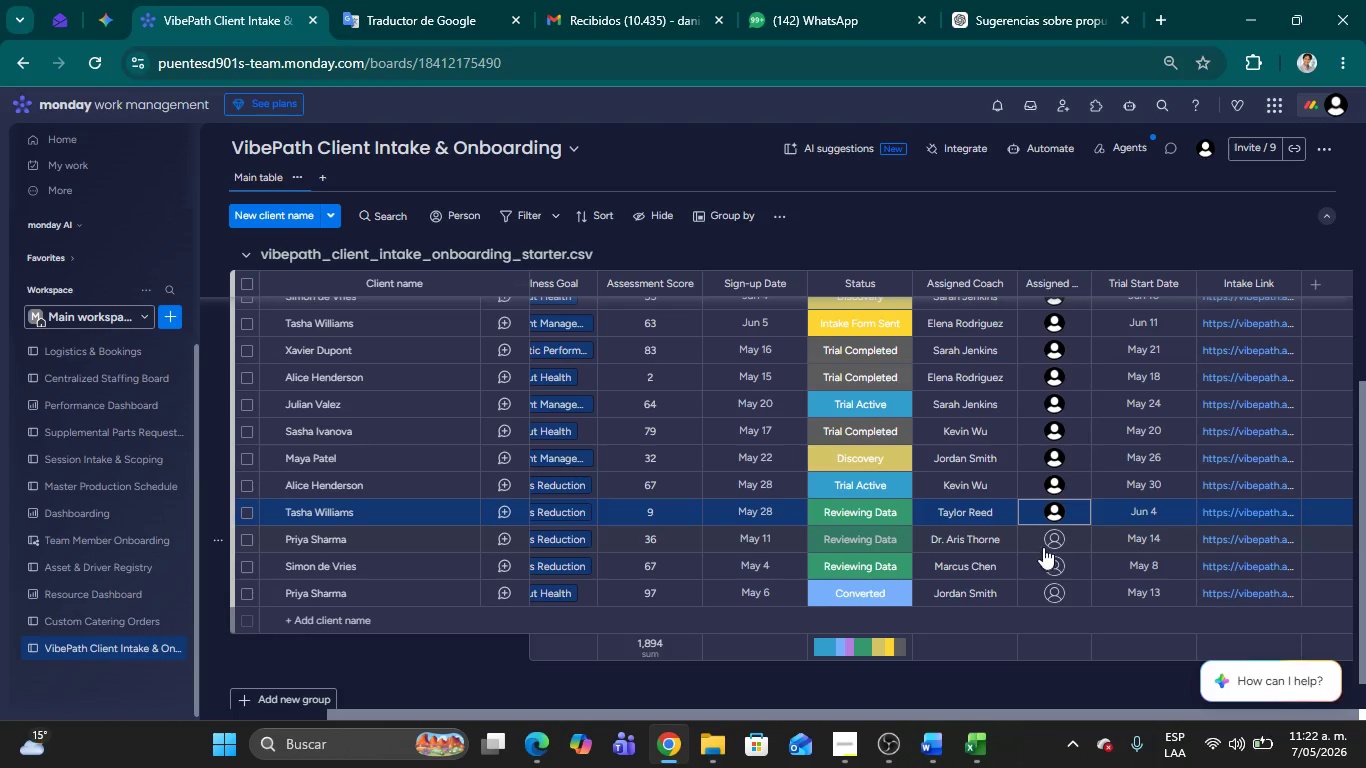 
left_click([1045, 543])
 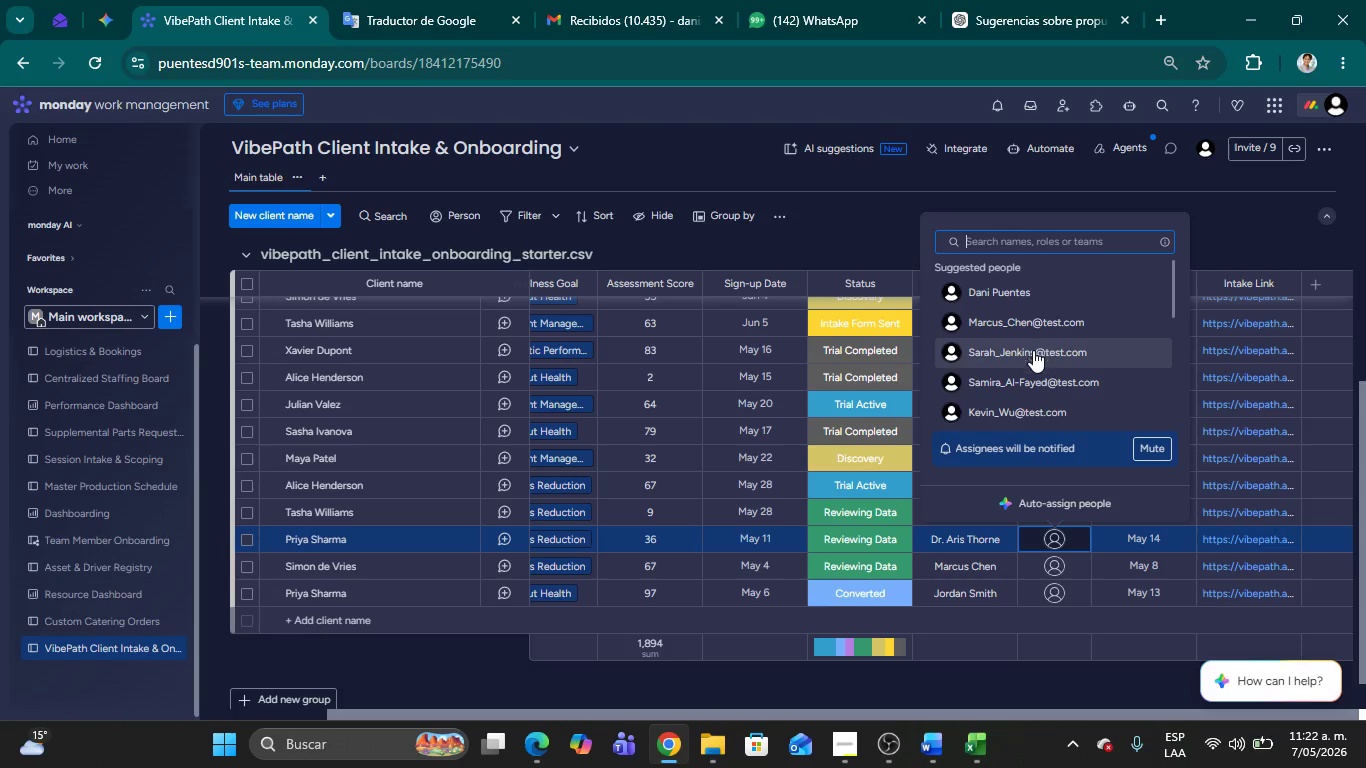 
scroll: coordinate [1033, 367], scroll_direction: down, amount: 1.0
 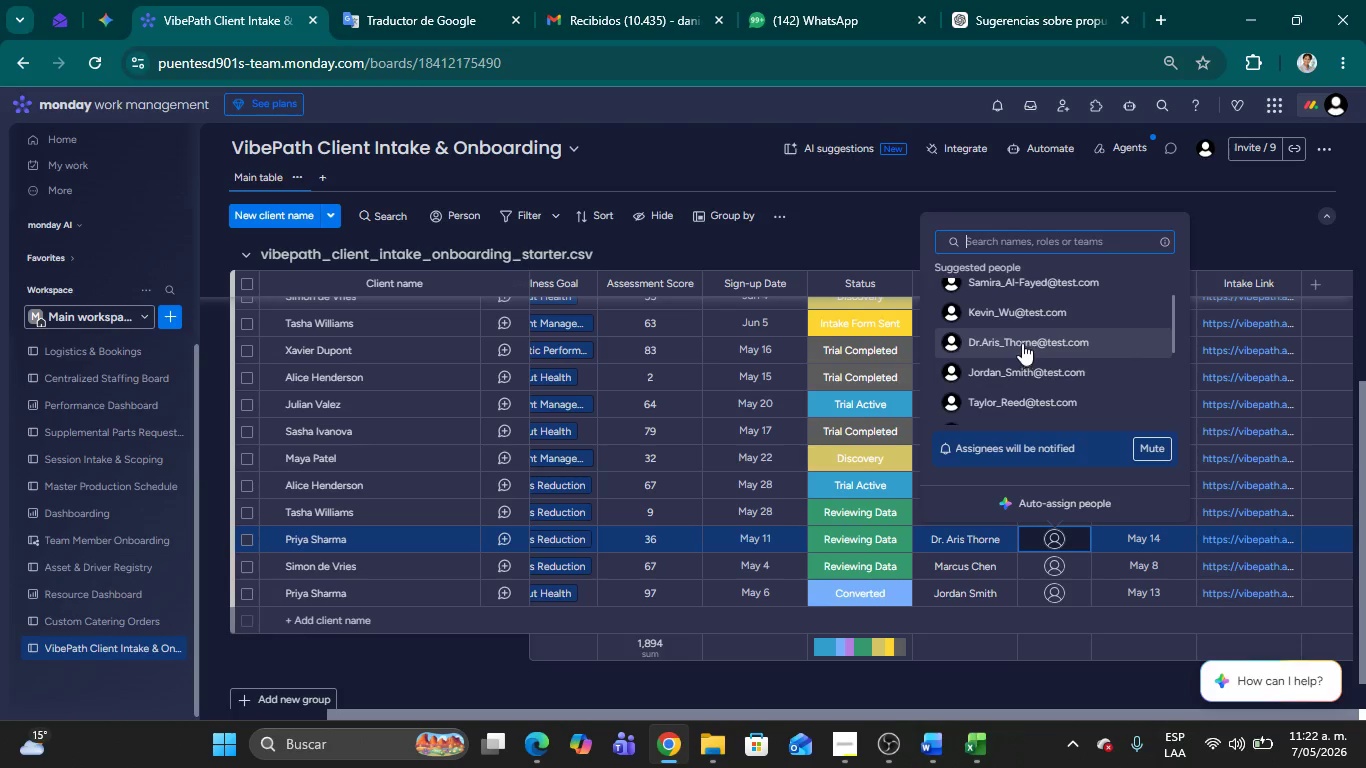 
left_click([1022, 342])
 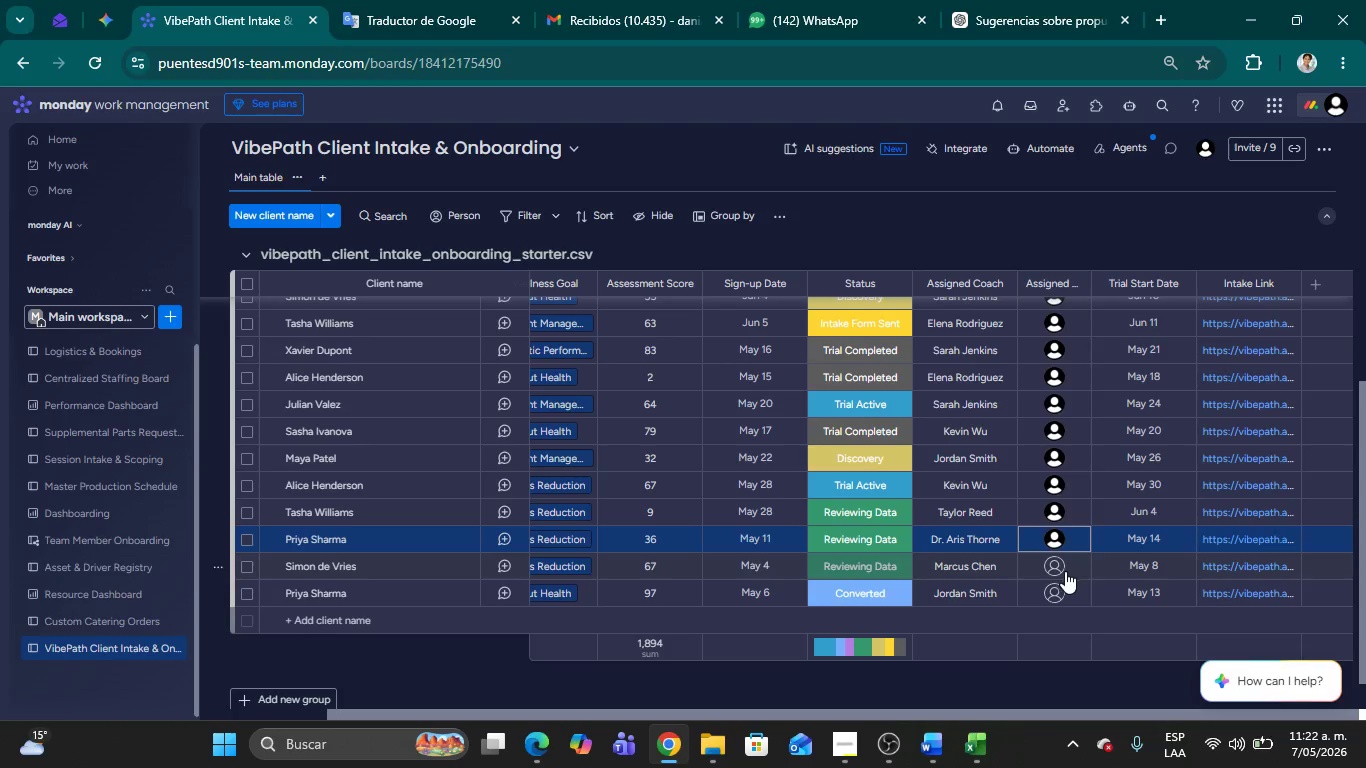 
left_click([1056, 569])
 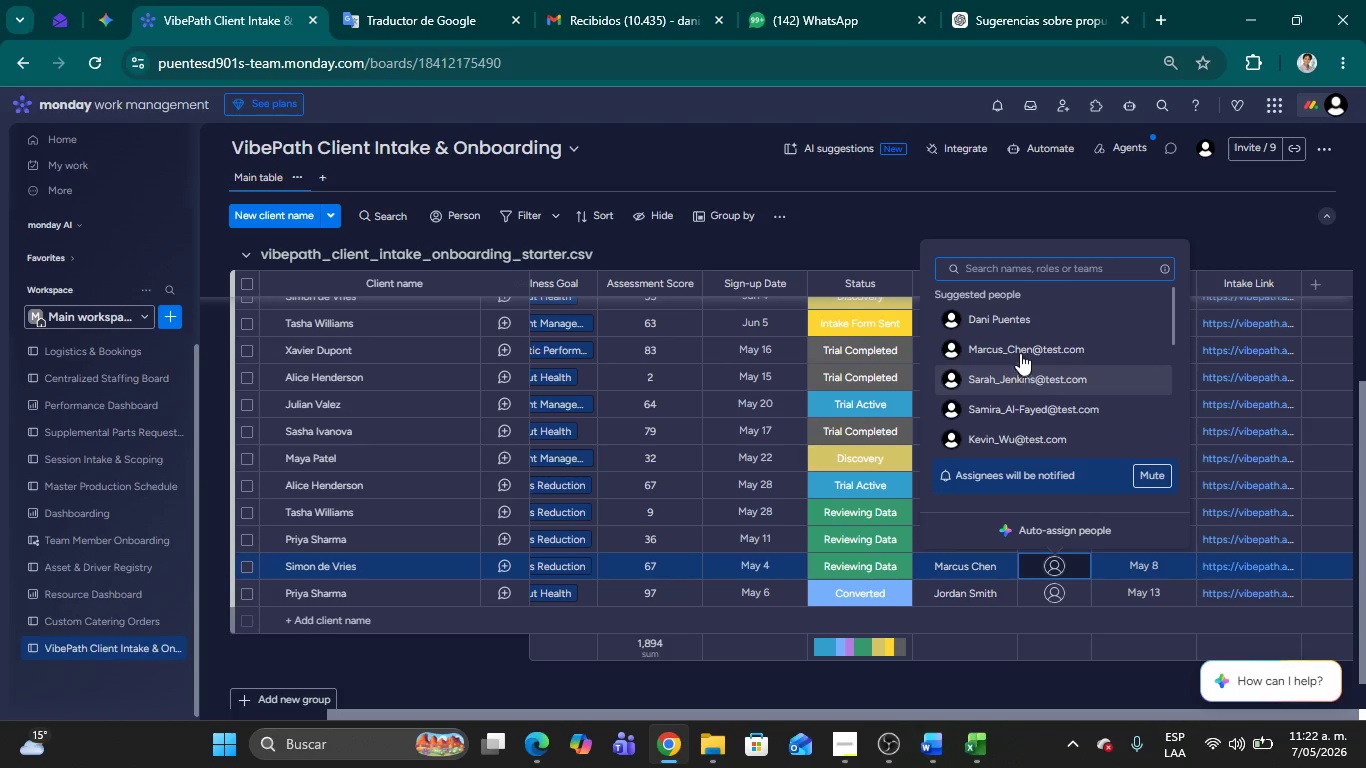 
left_click([1019, 349])
 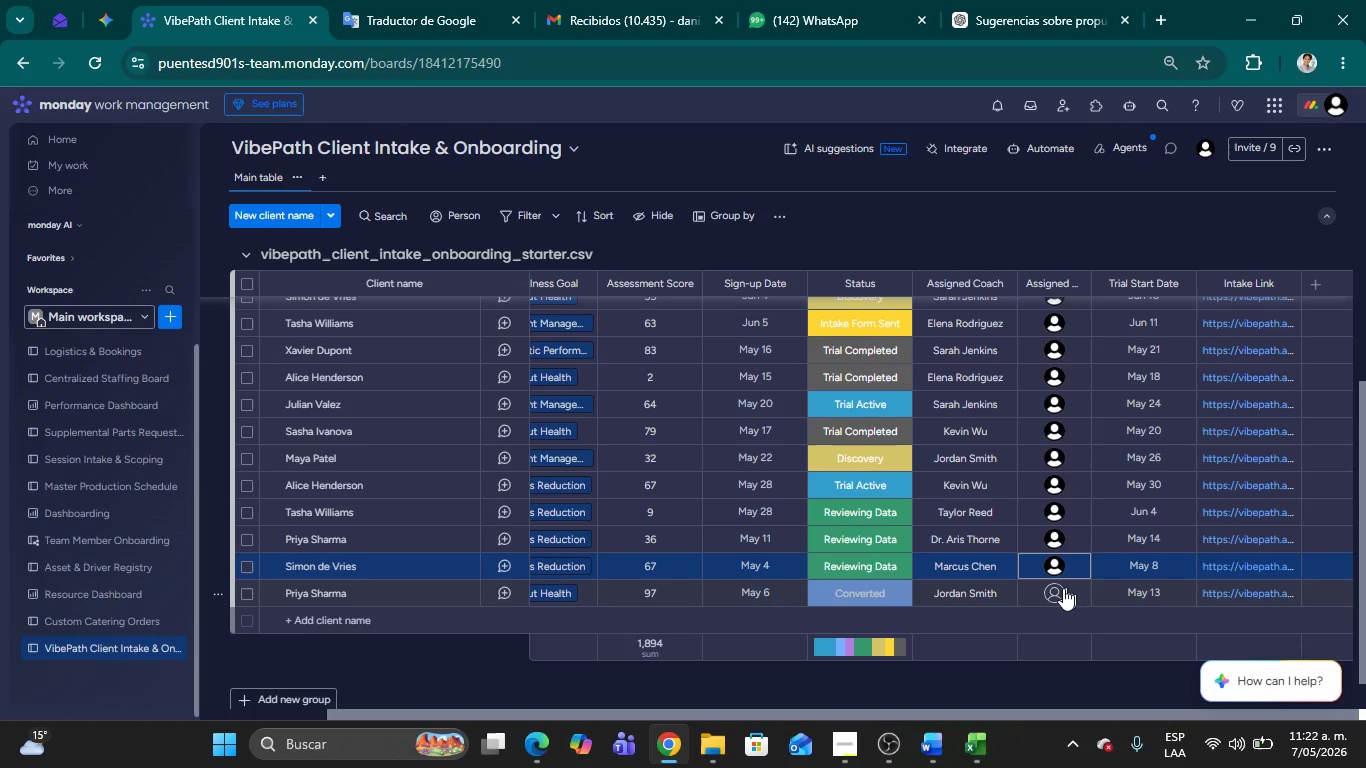 
left_click([1056, 591])
 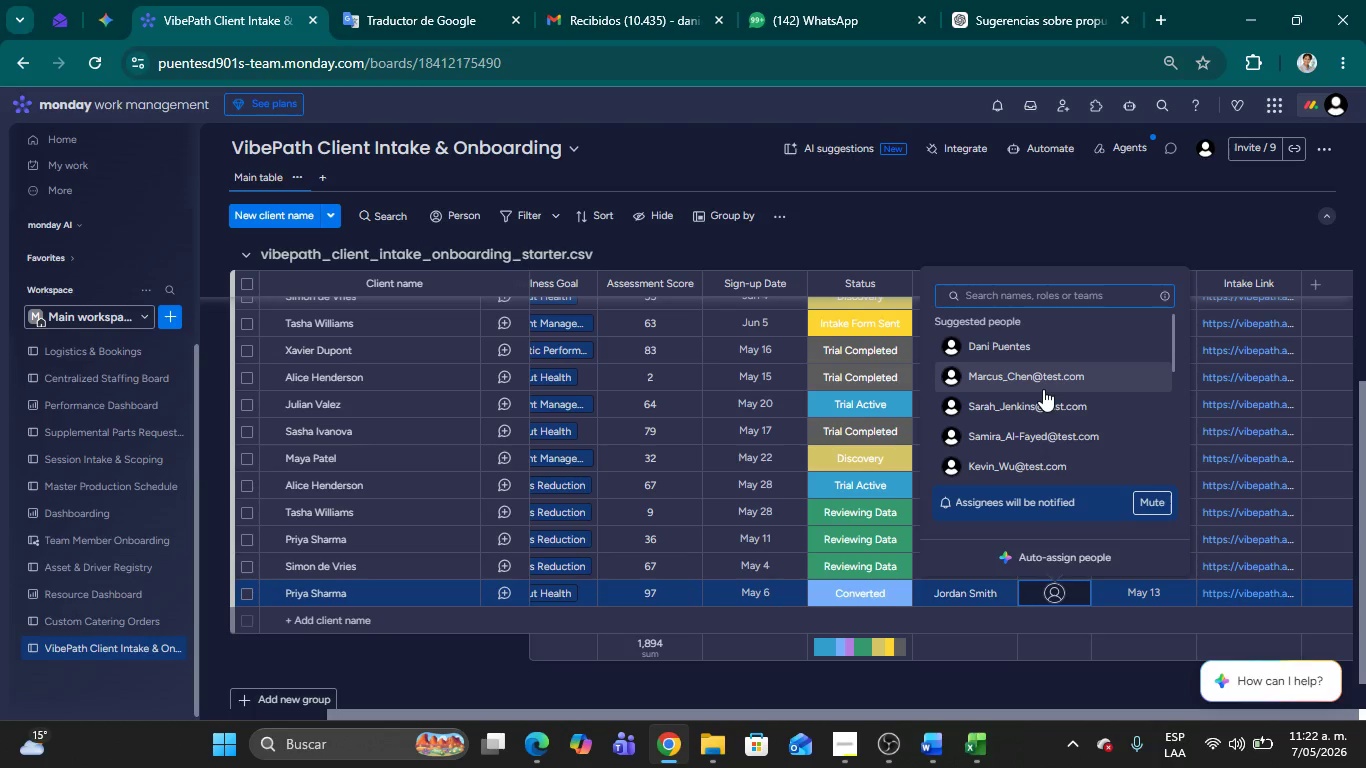 
scroll: coordinate [1043, 389], scroll_direction: down, amount: 1.0
 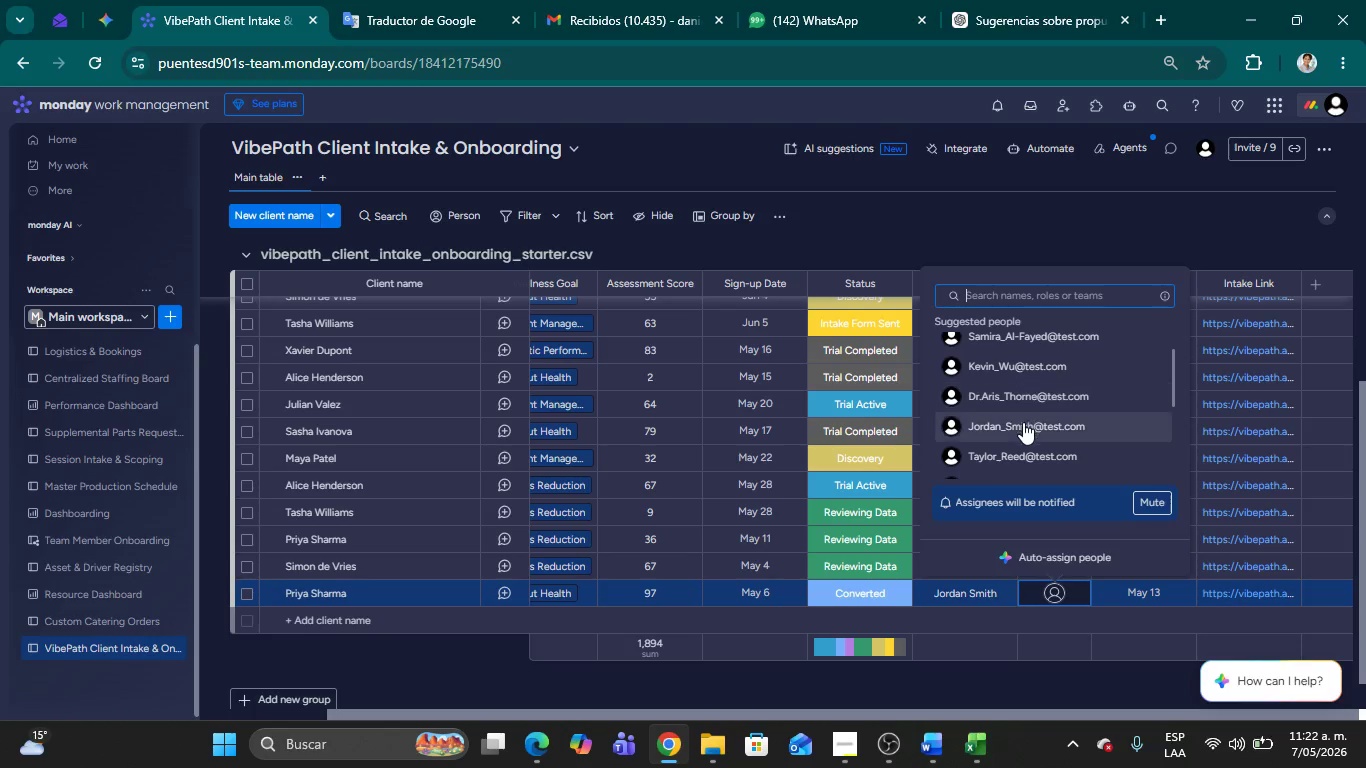 
left_click([1020, 425])
 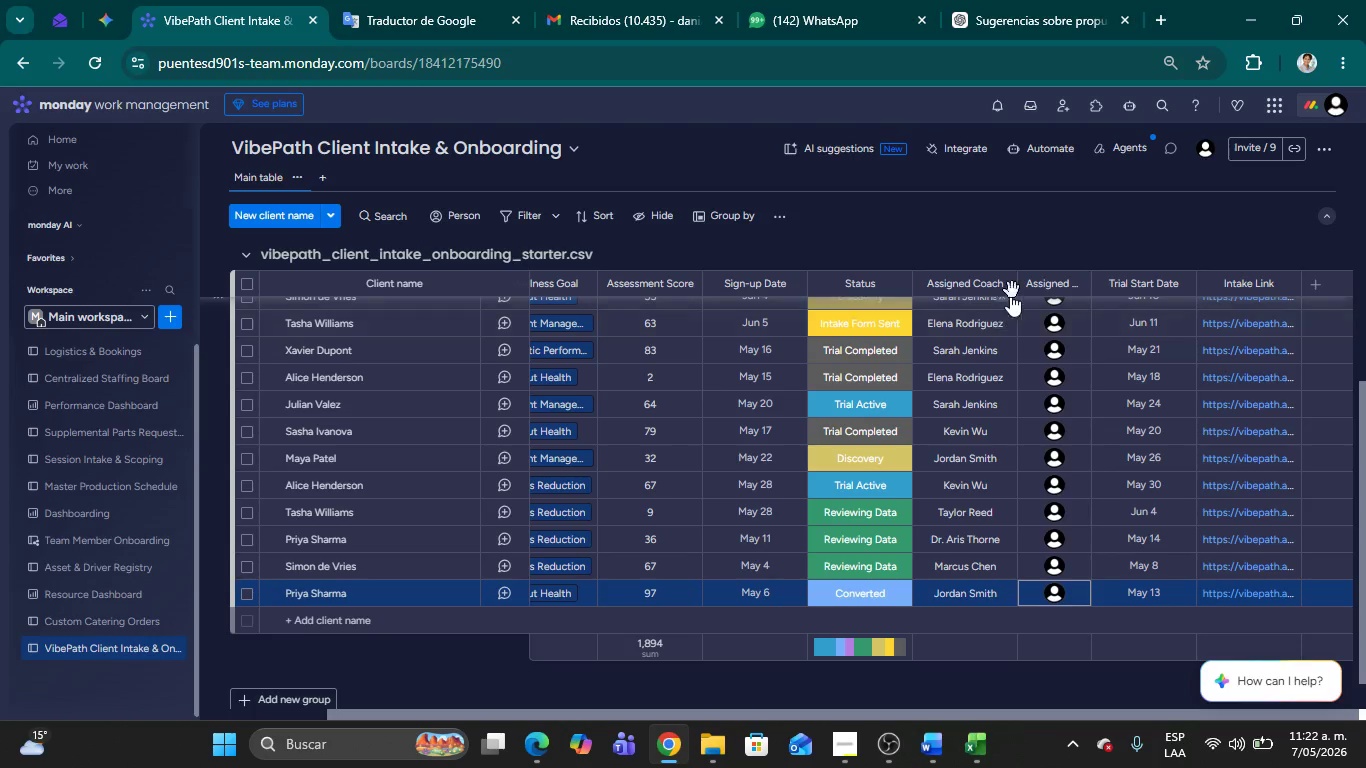 
left_click([1037, 240])
 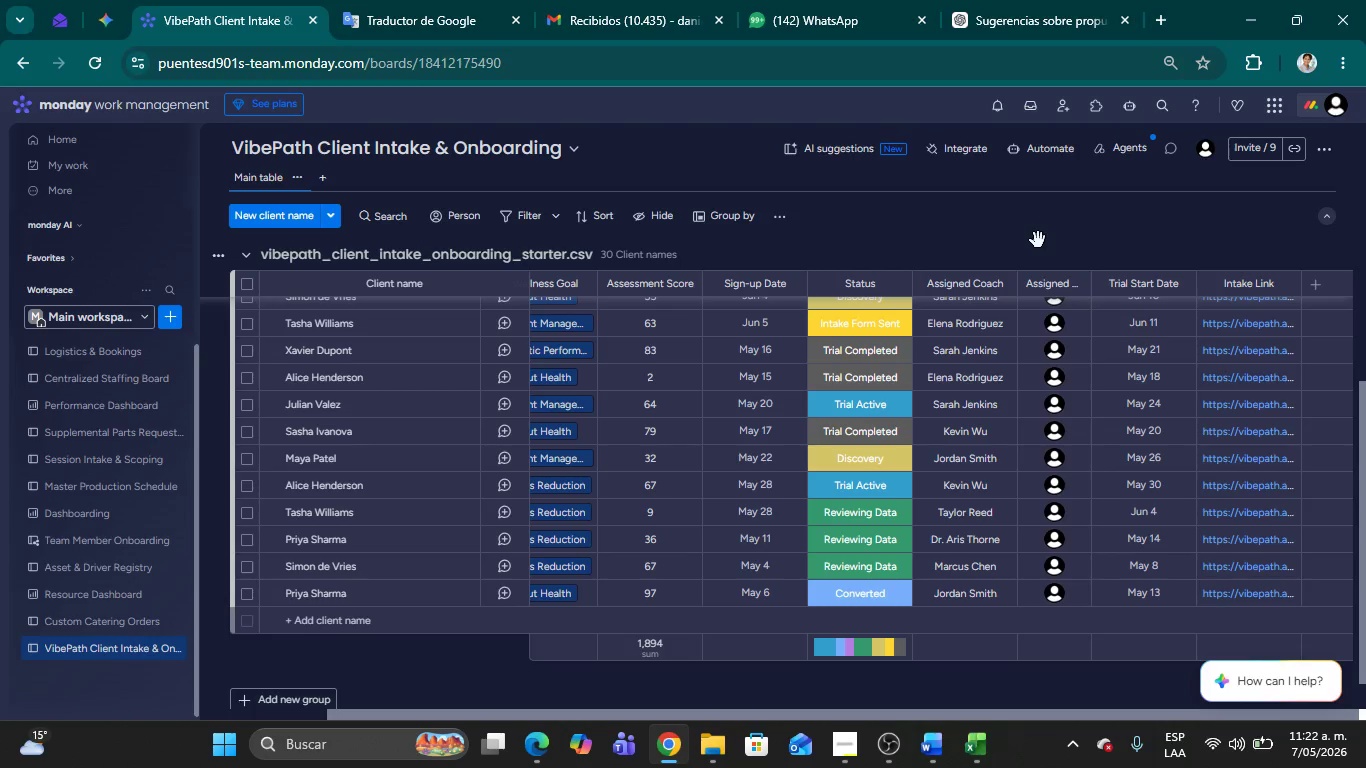 
scroll: coordinate [1040, 242], scroll_direction: up, amount: 28.0
 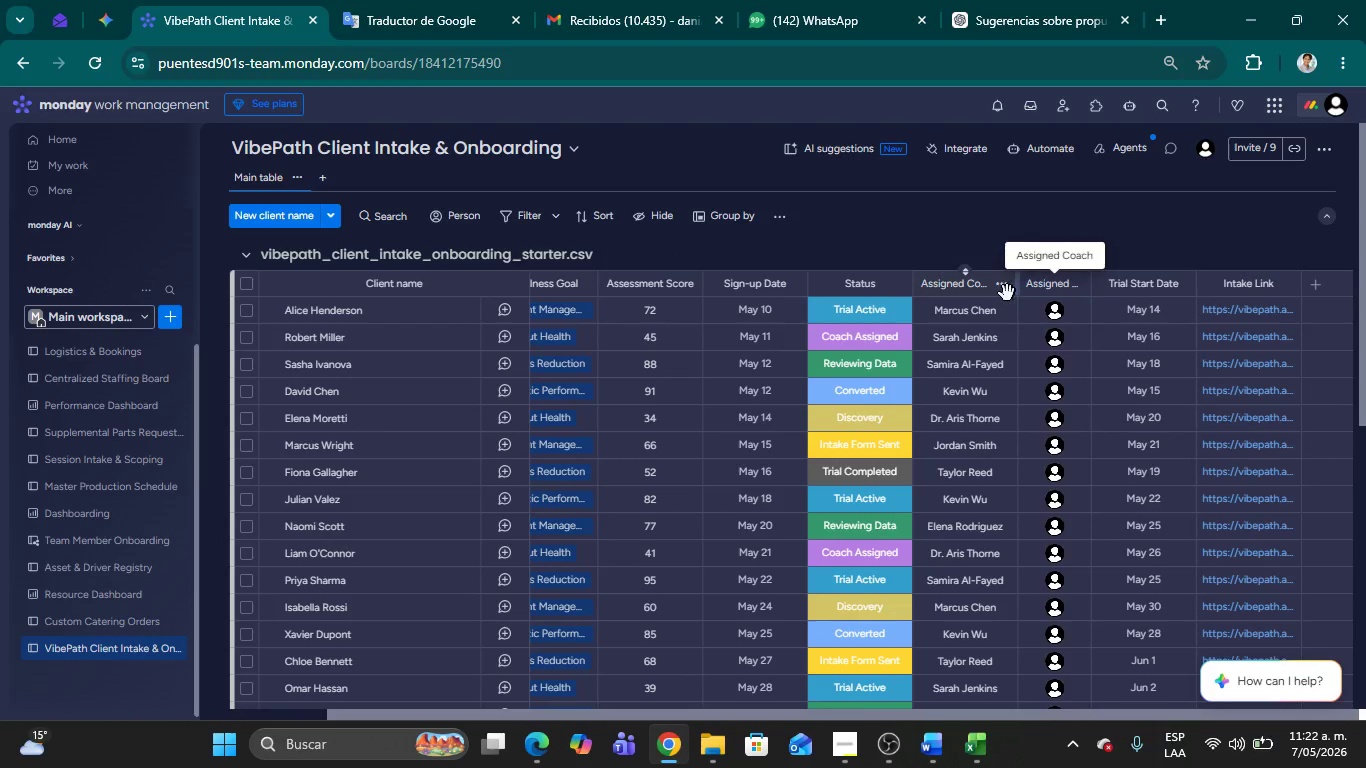 
left_click([1003, 291])
 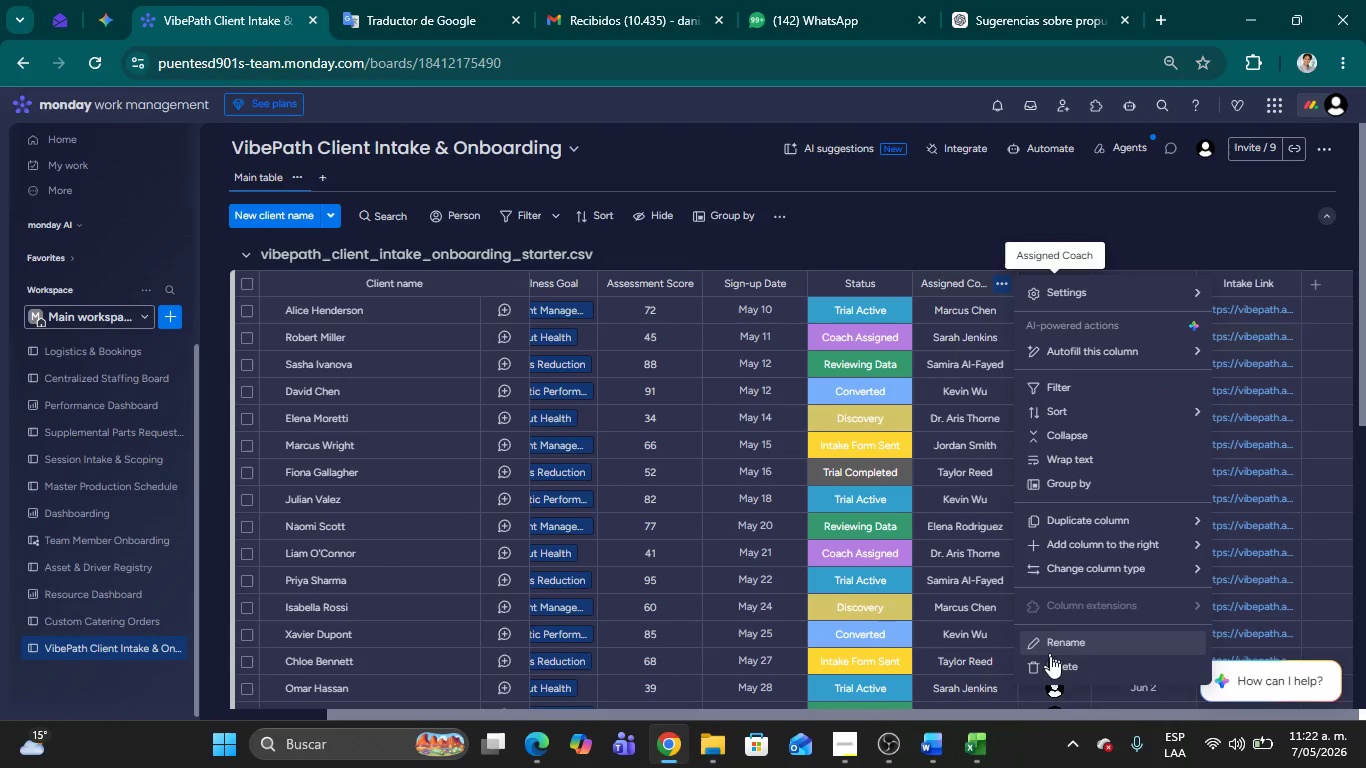 
left_click([1057, 666])
 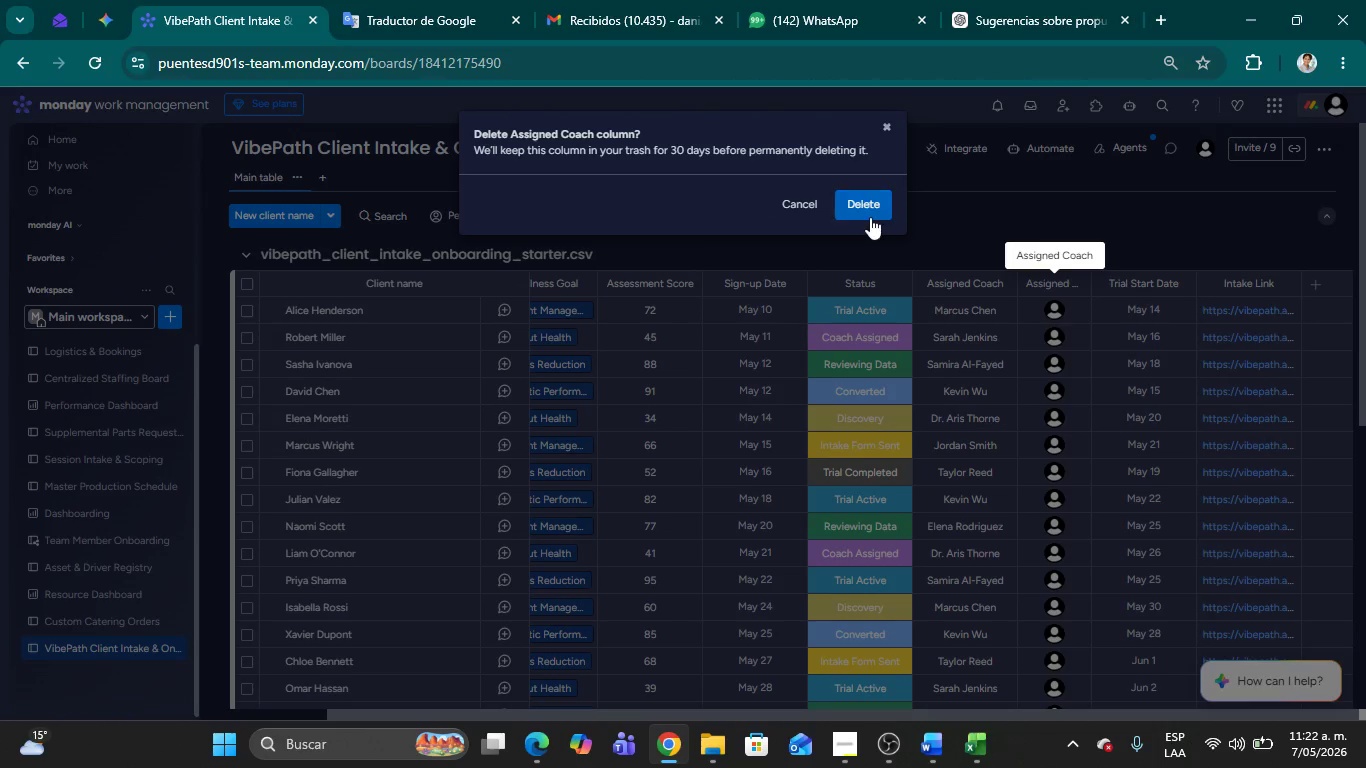 
left_click([869, 215])
 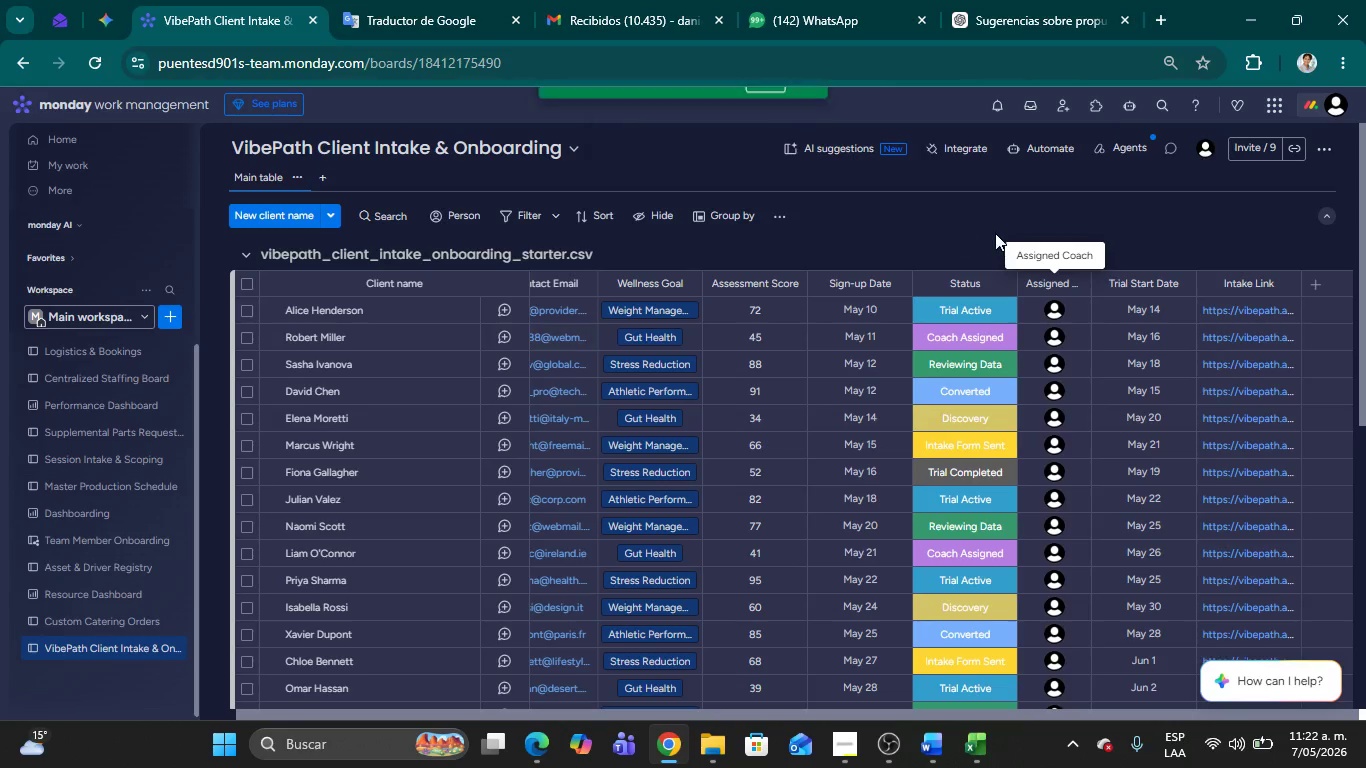 
left_click([992, 224])
 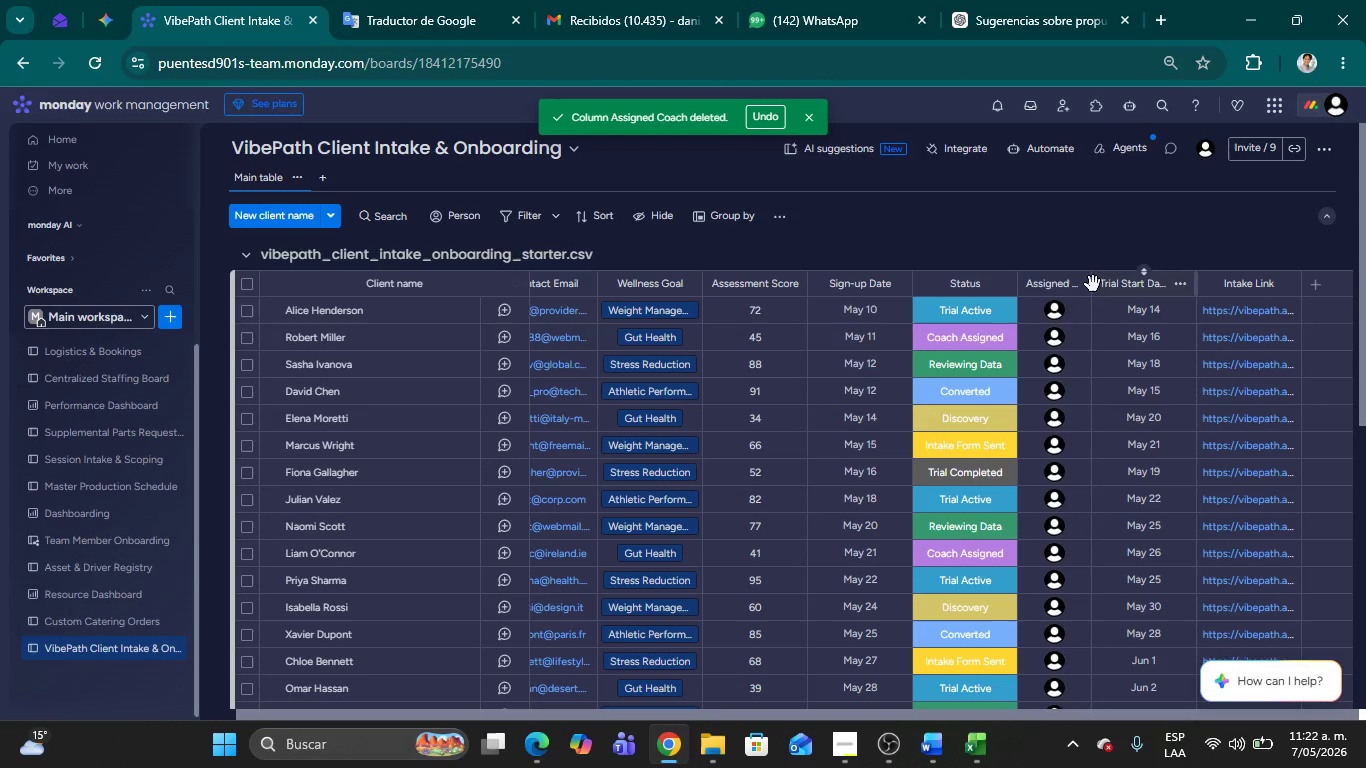 
left_click_drag(start_coordinate=[1088, 286], to_coordinate=[1139, 287])
 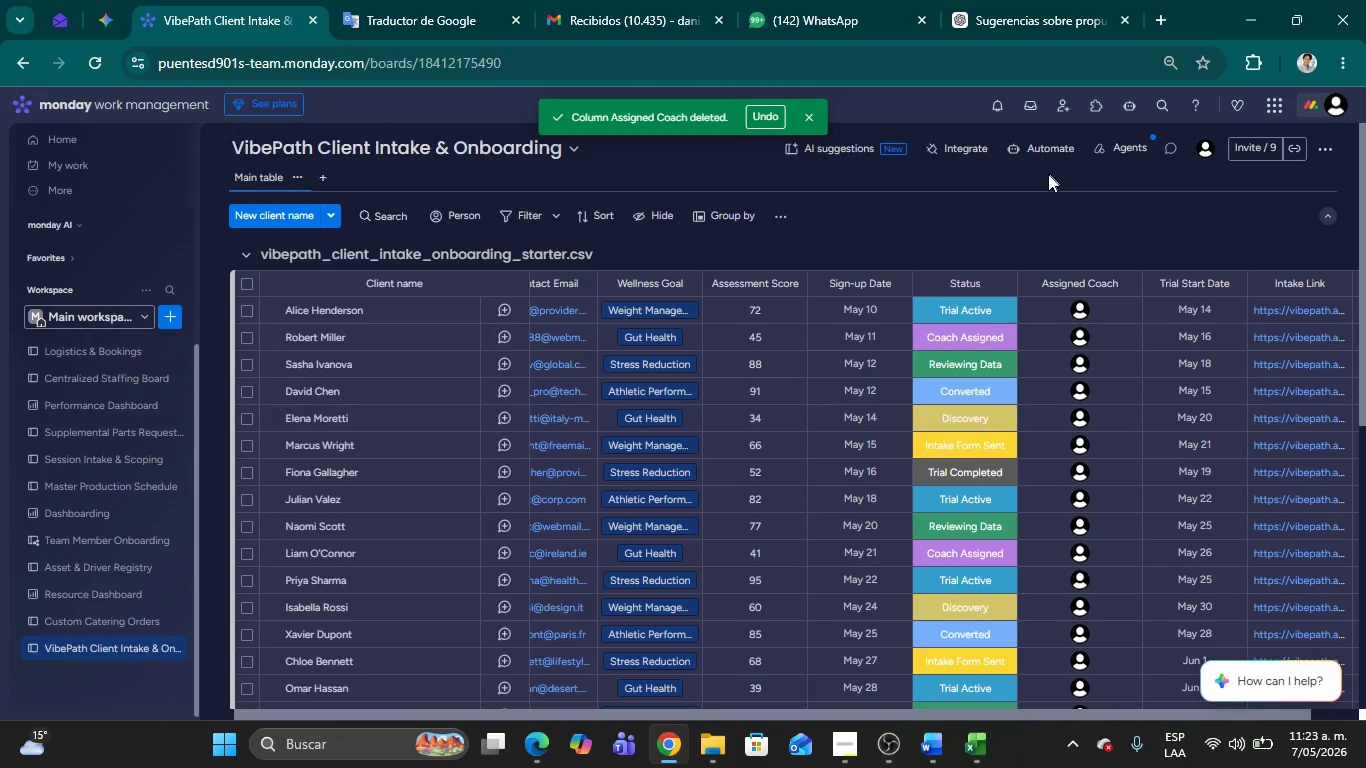 
left_click([1043, 181])
 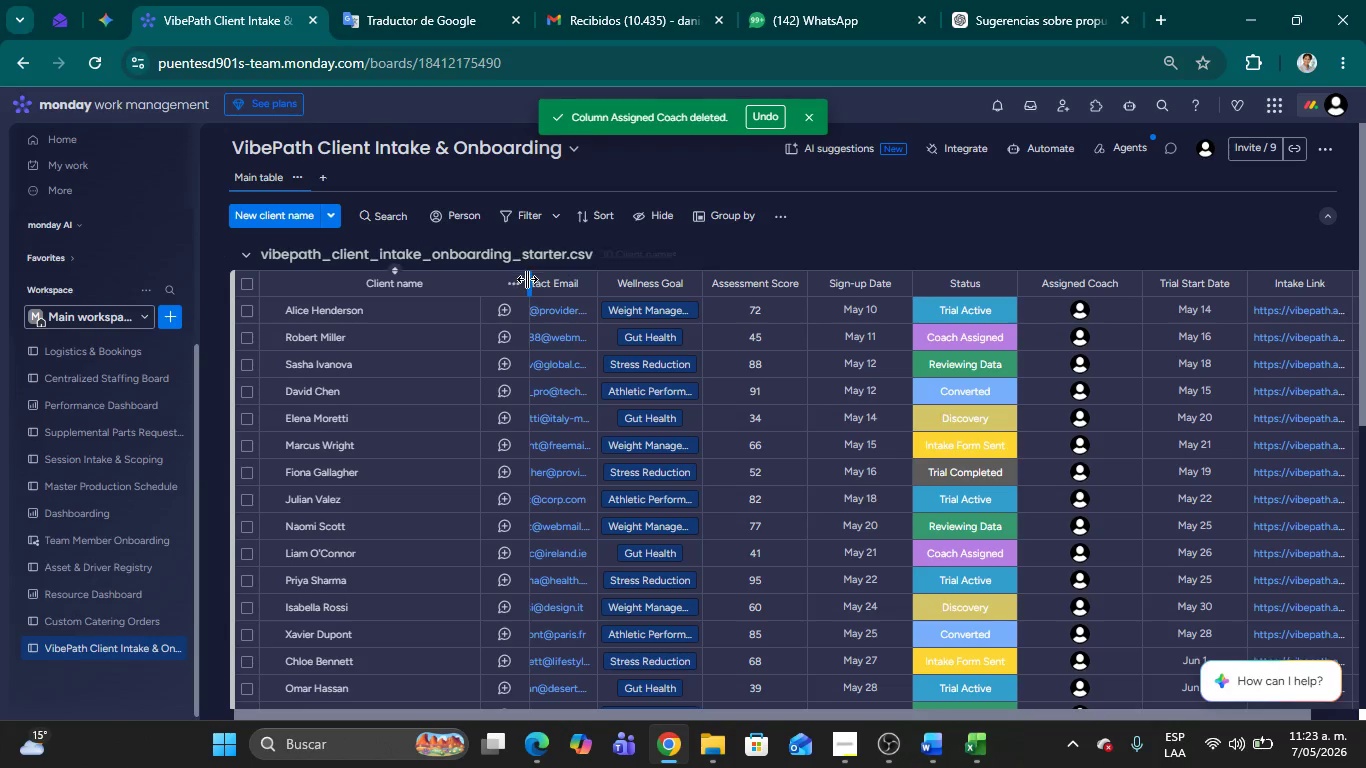 
left_click_drag(start_coordinate=[527, 279], to_coordinate=[425, 292])
 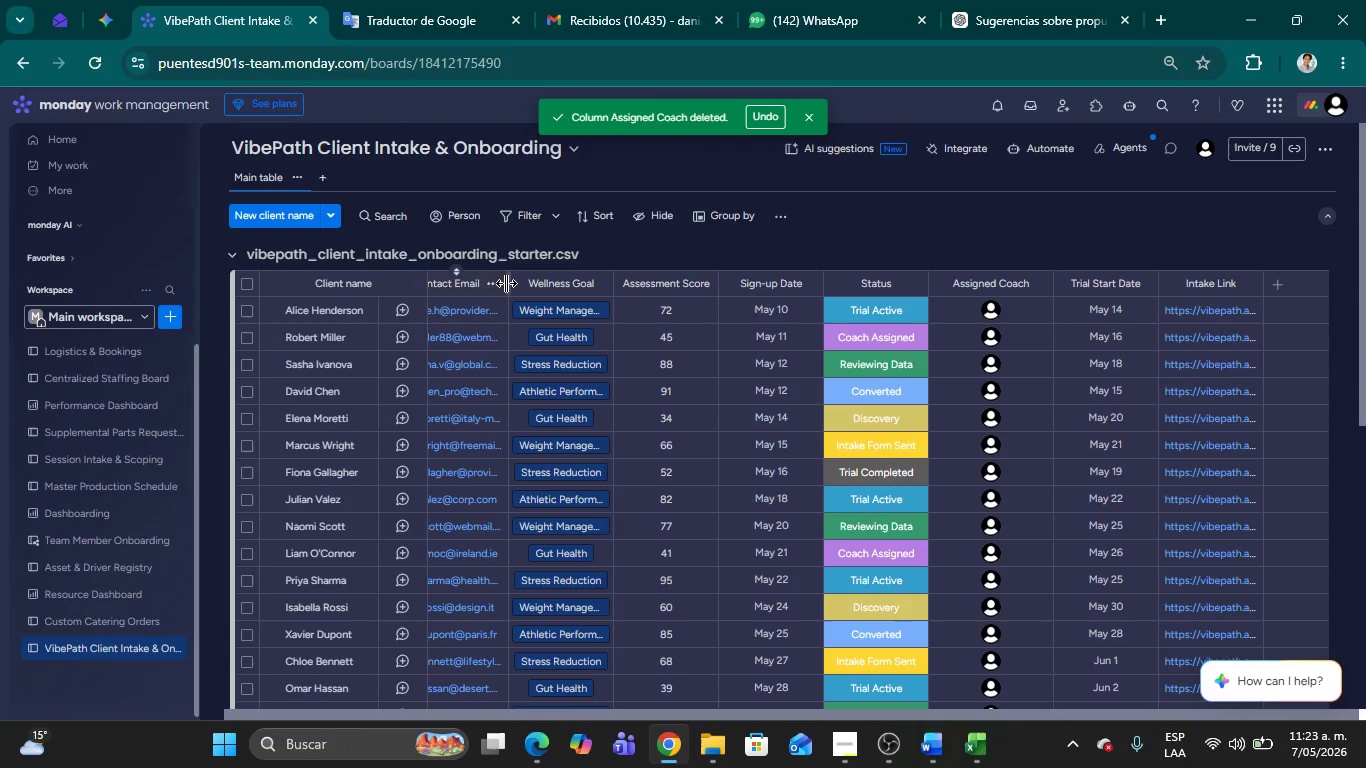 
left_click_drag(start_coordinate=[506, 283], to_coordinate=[574, 299])